 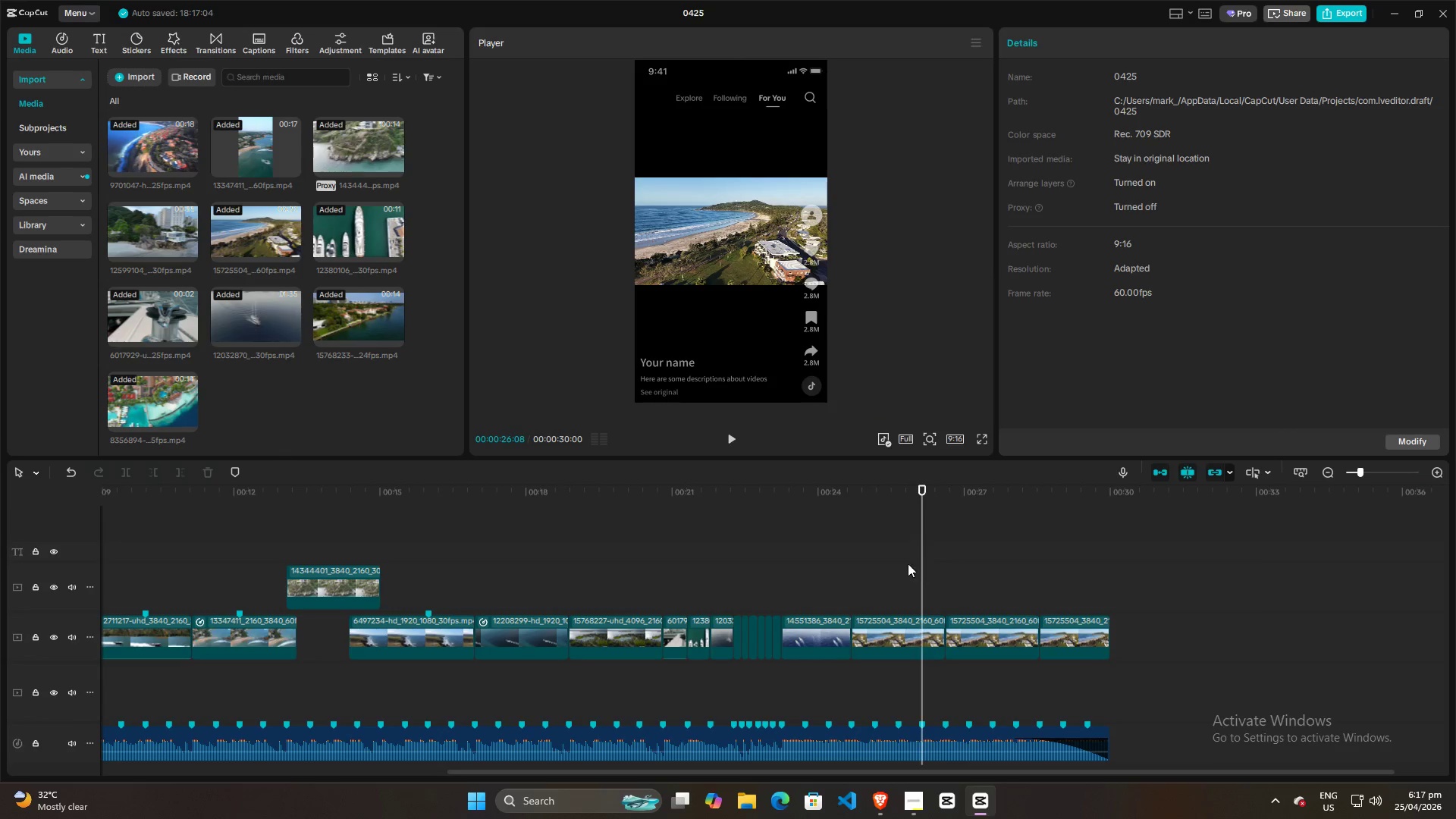 
key(Space)
 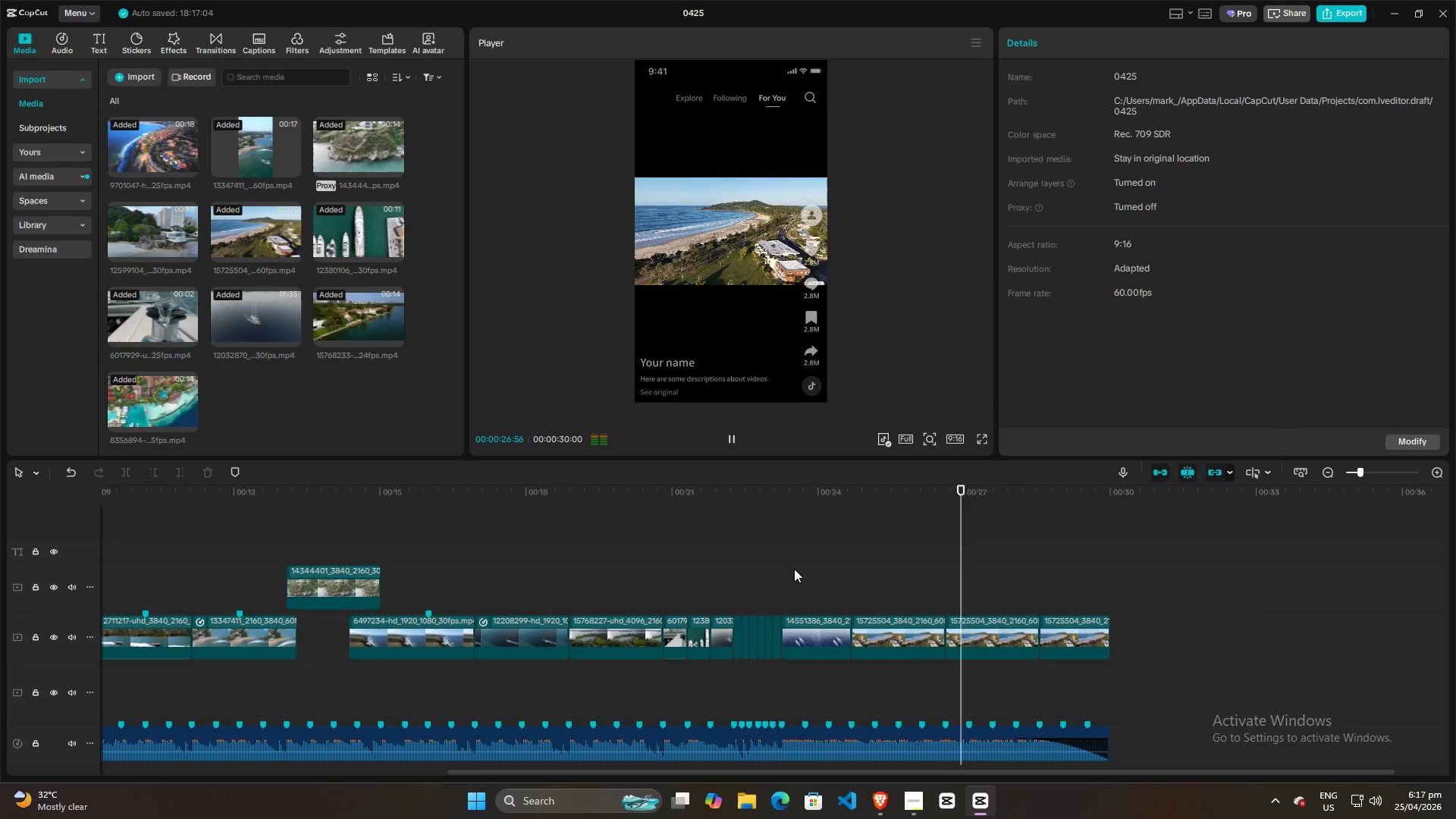 
key(Space)
 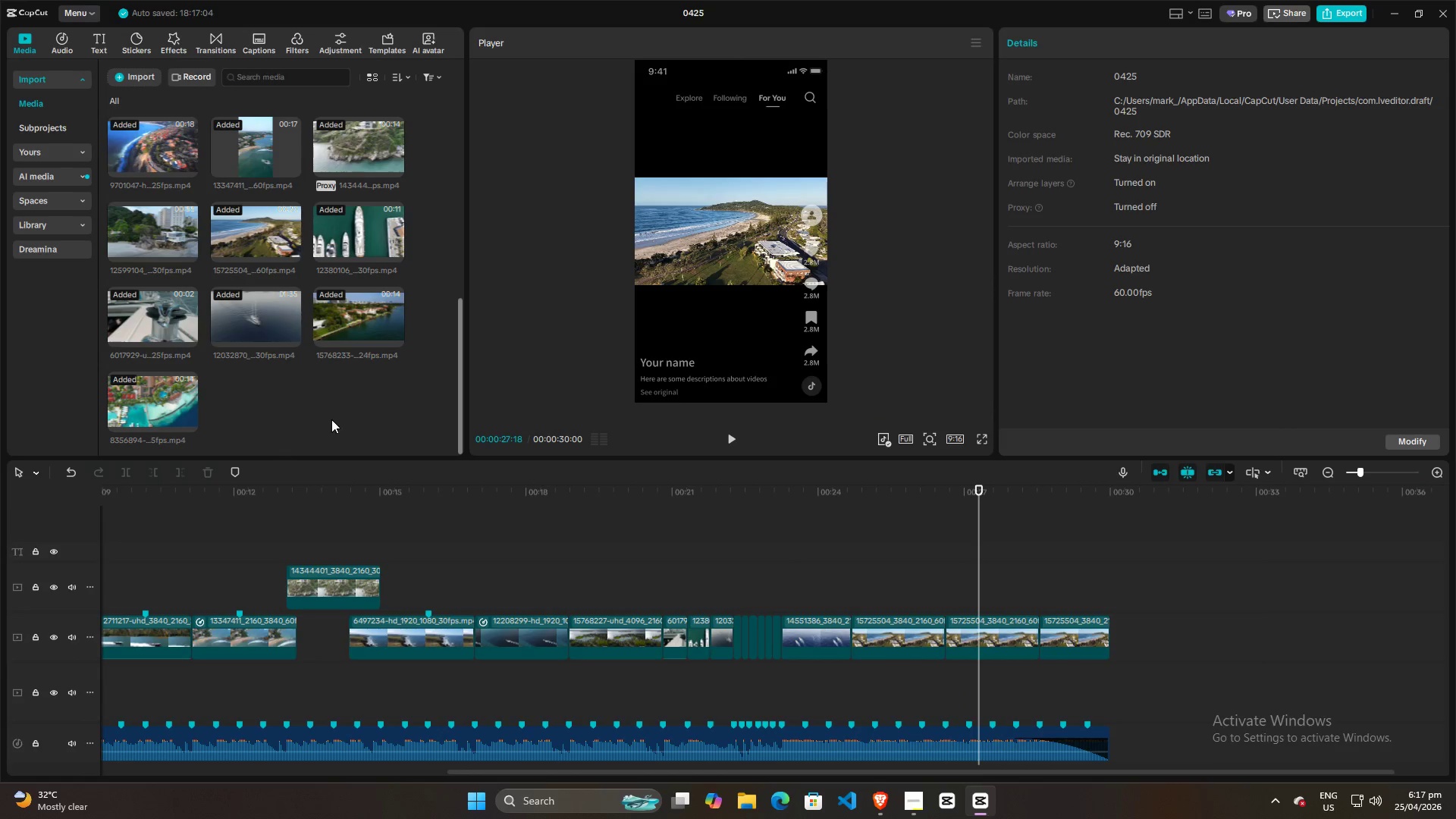 
left_click([359, 522])
 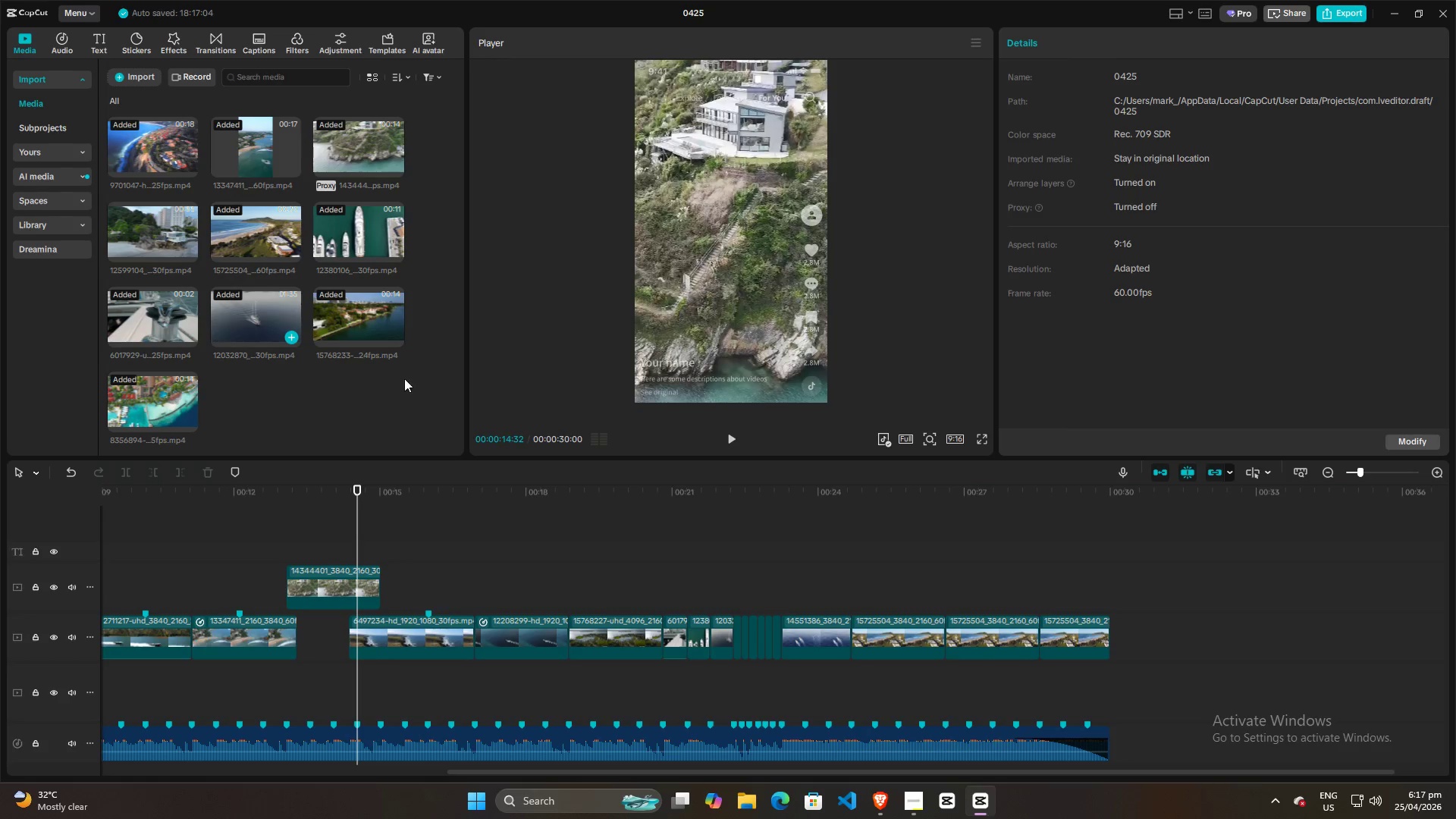 
left_click([708, 549])
 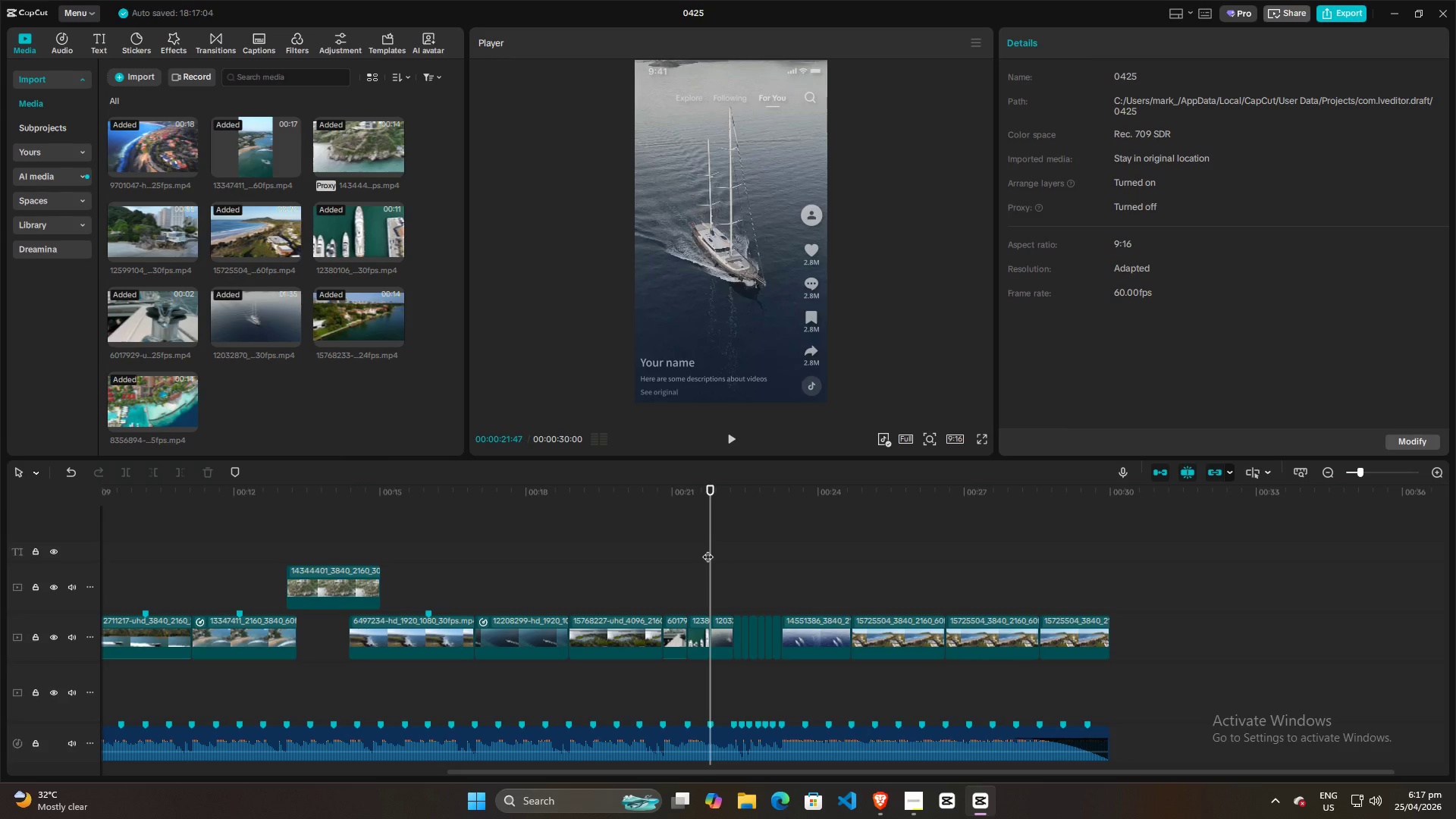 
key(Space)
 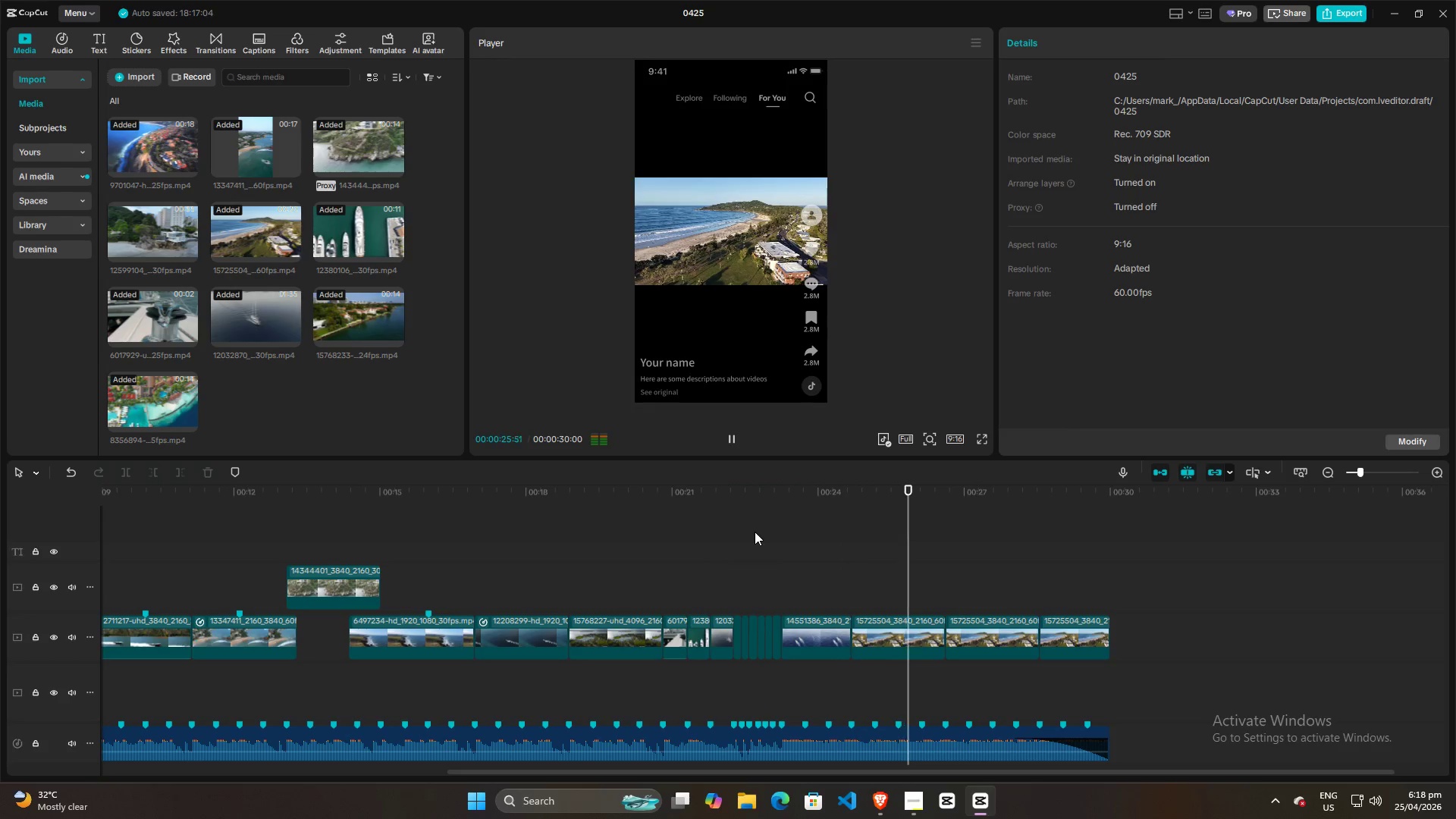 
wait(5.55)
 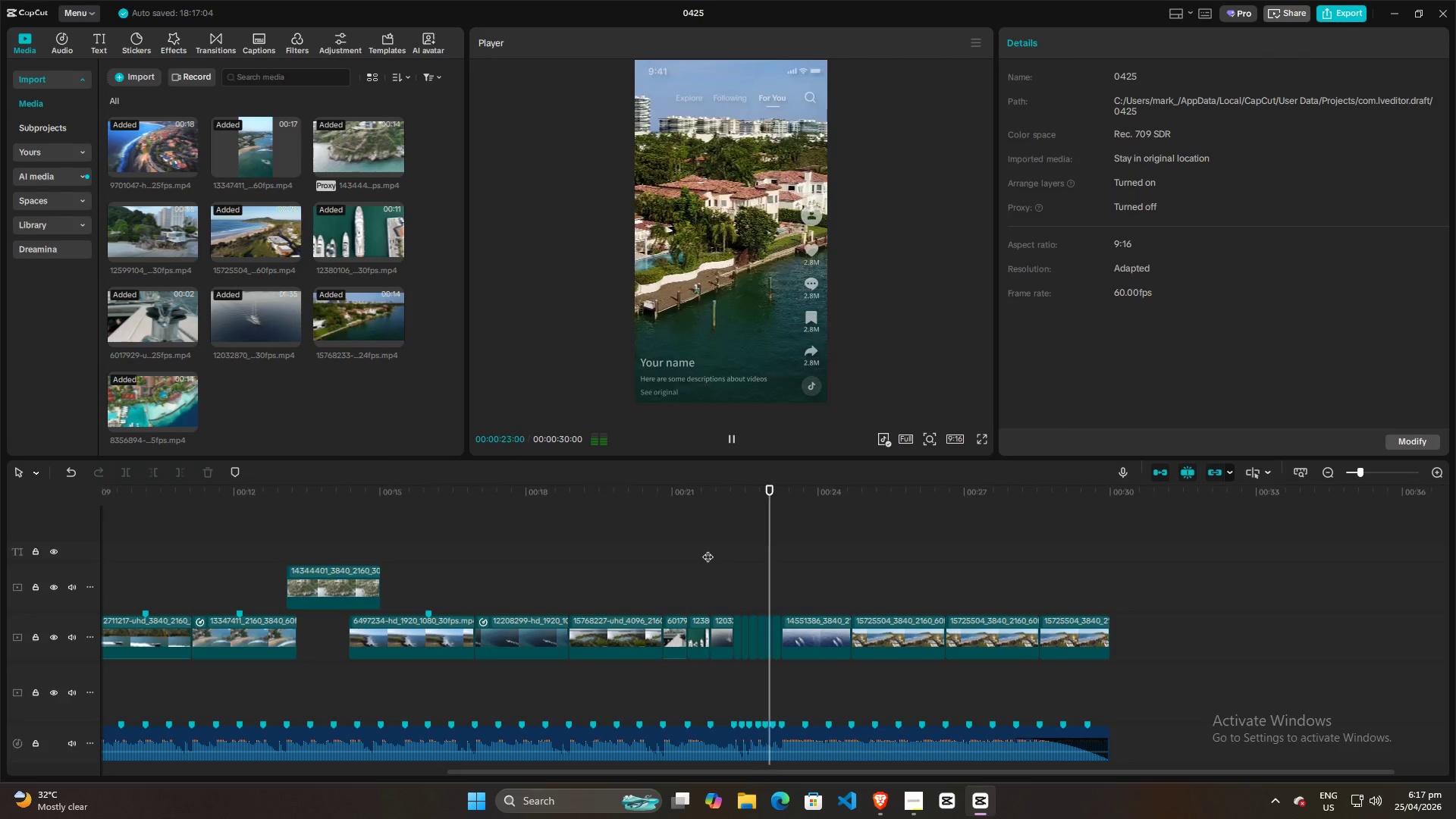 
key(Space)
 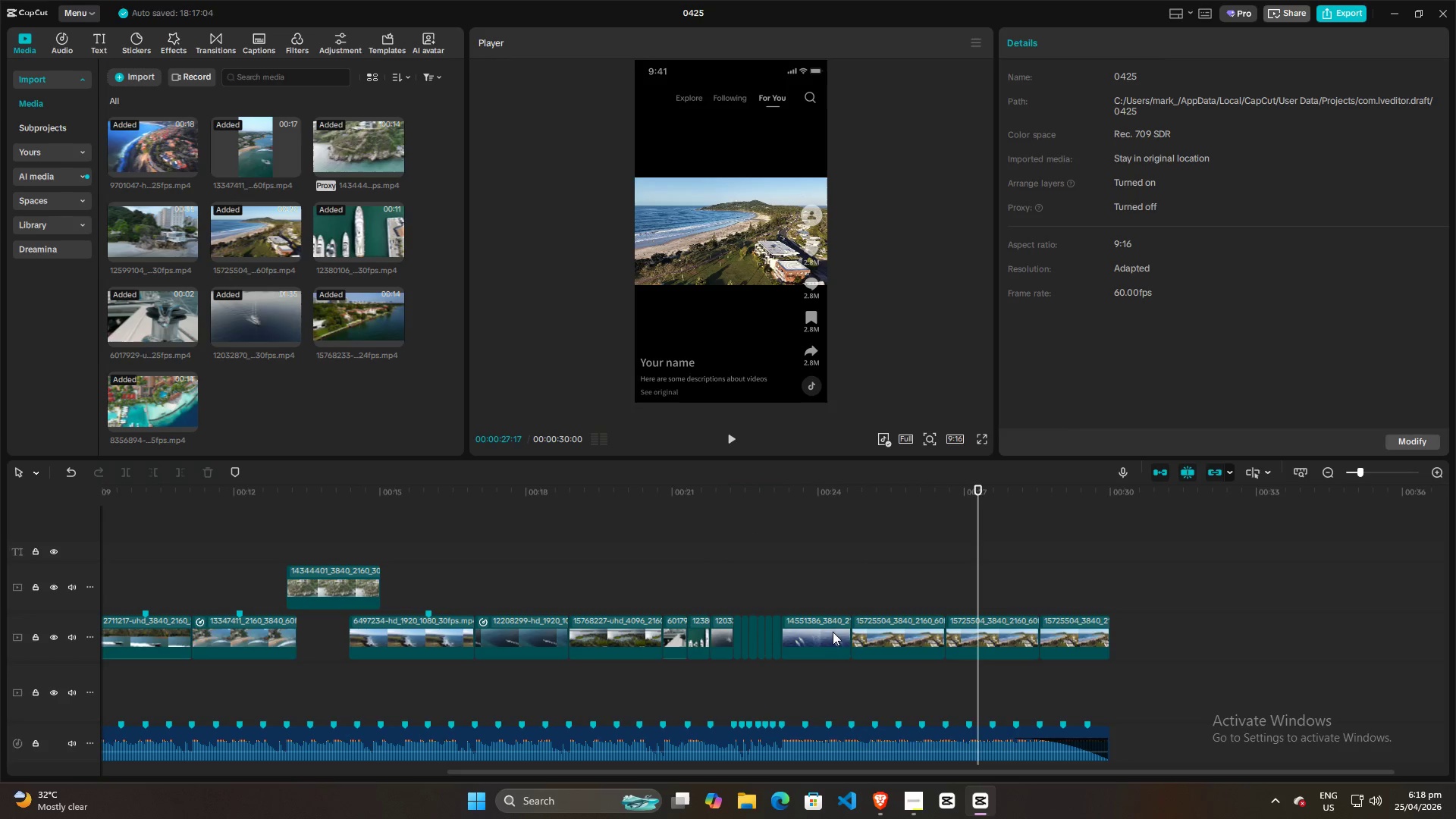 
left_click([827, 557])
 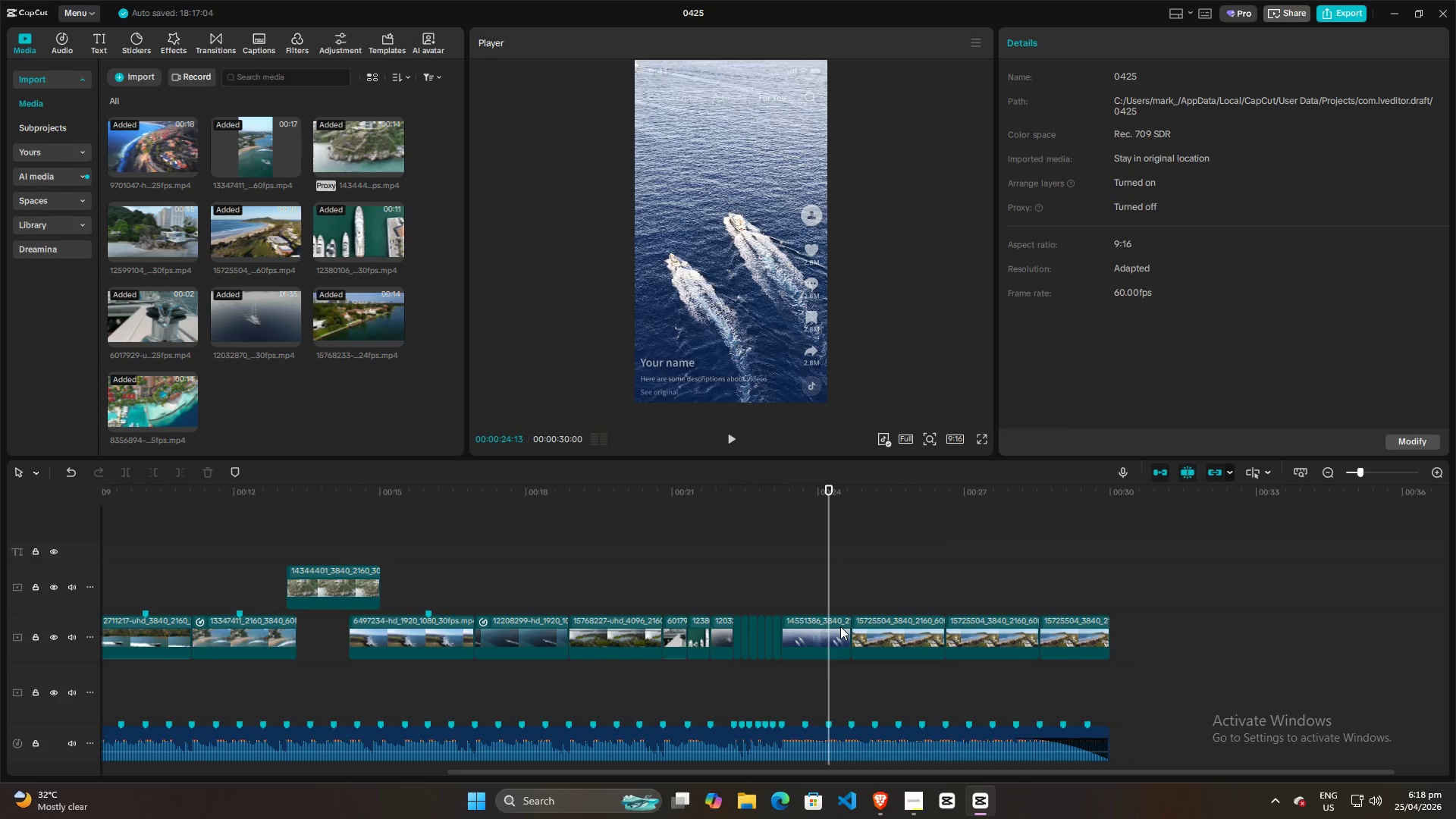 
left_click([912, 543])
 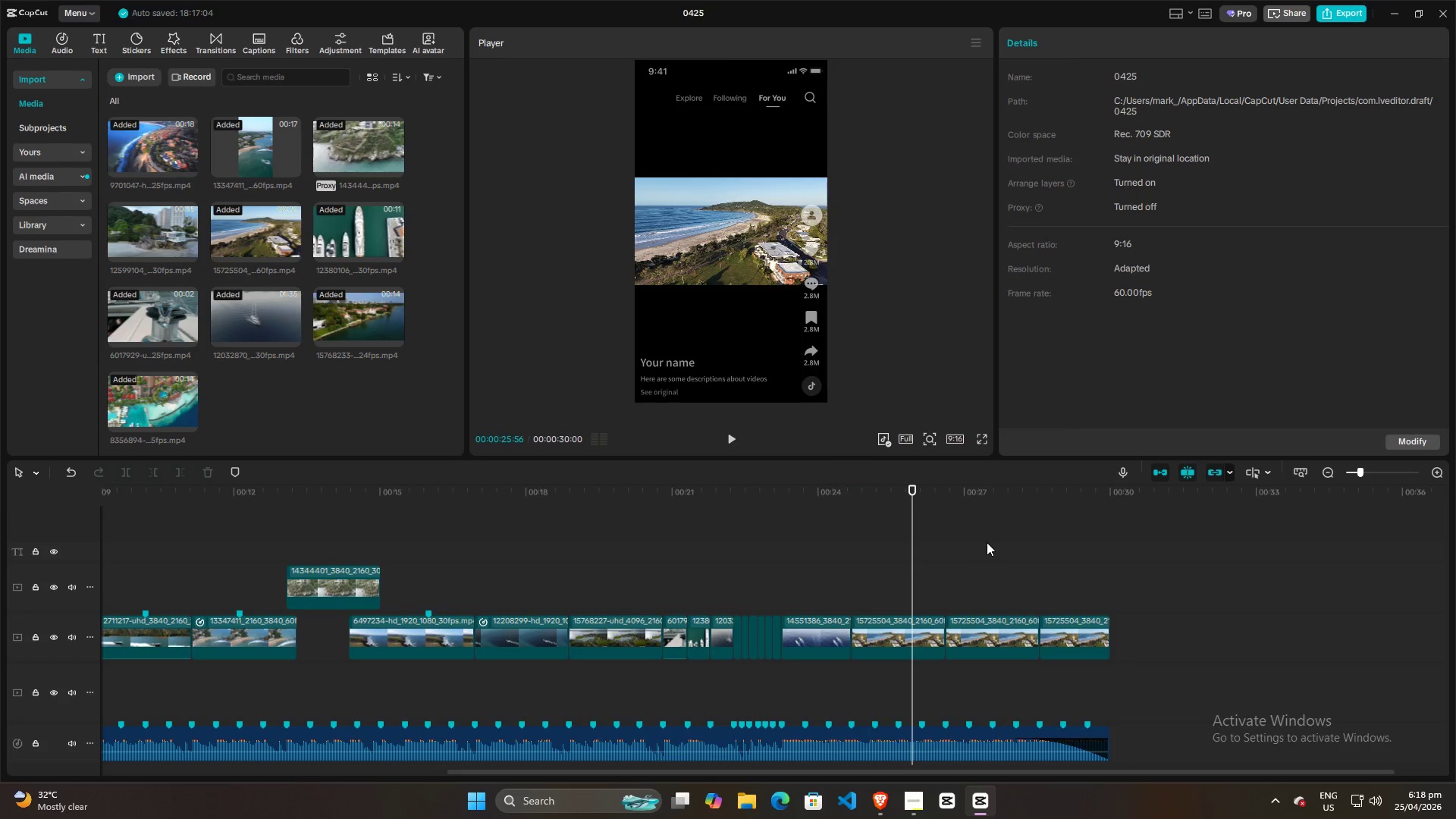 
left_click([994, 542])
 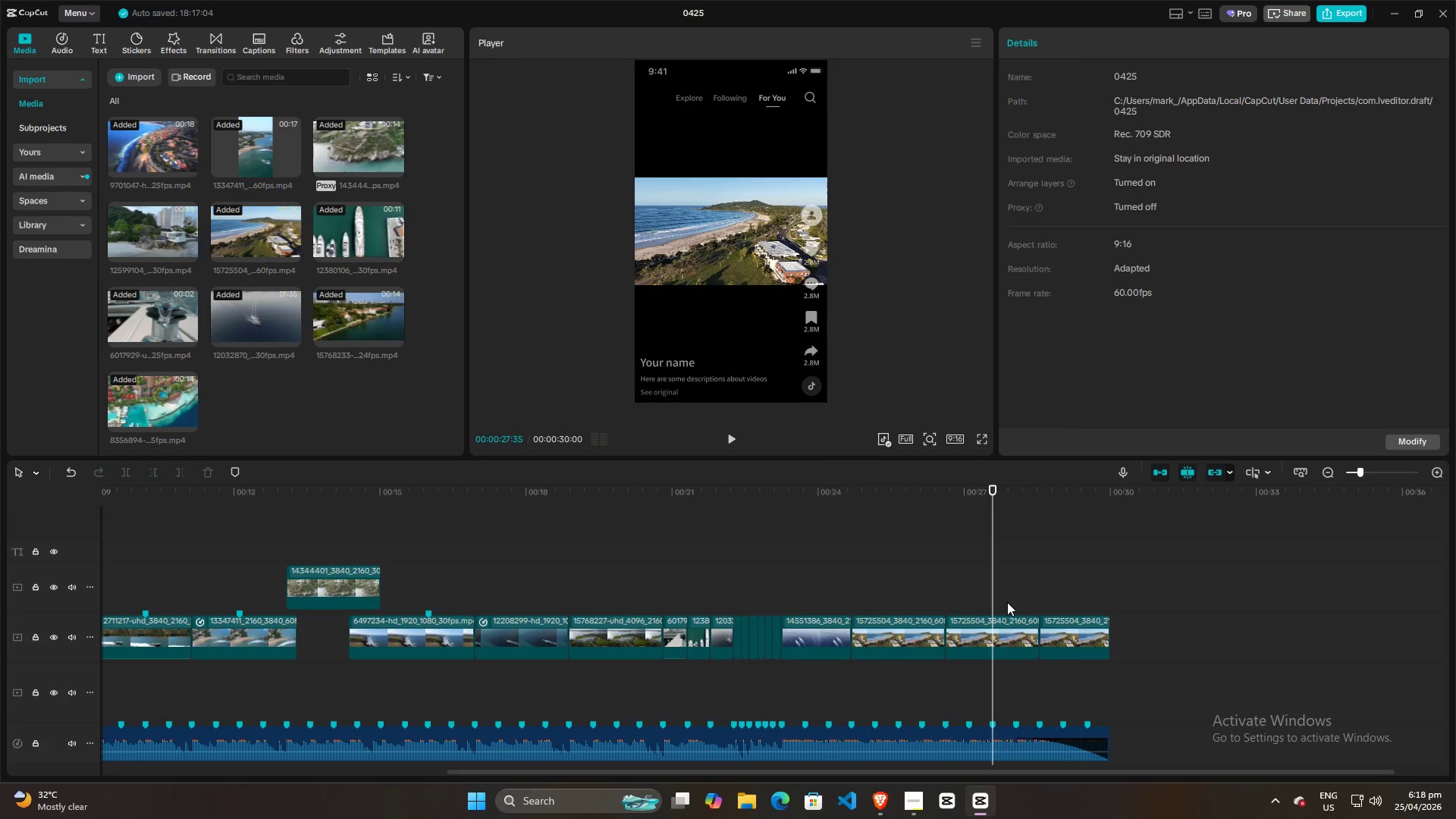 
left_click([1067, 576])
 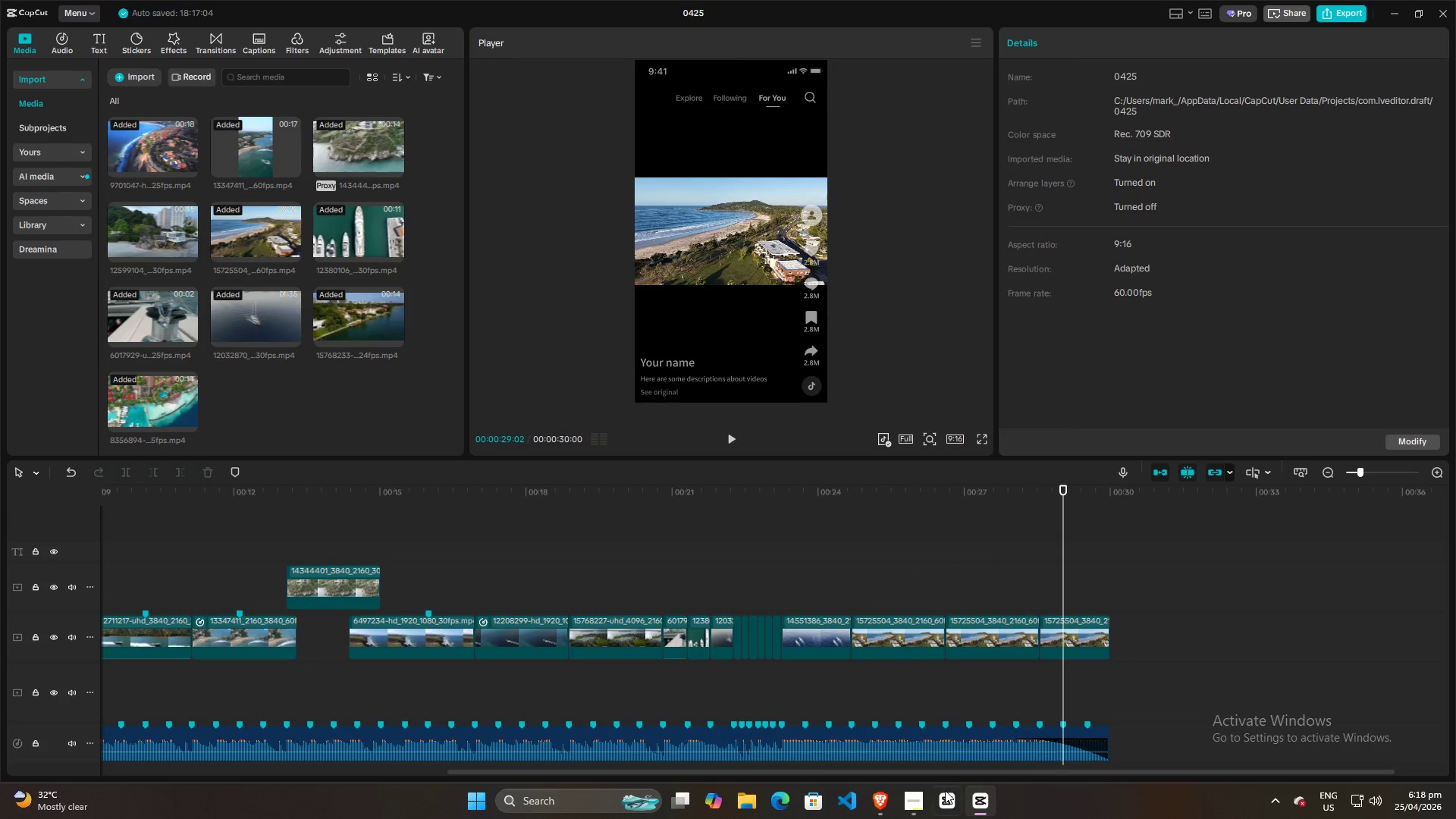 
left_click([889, 800])
 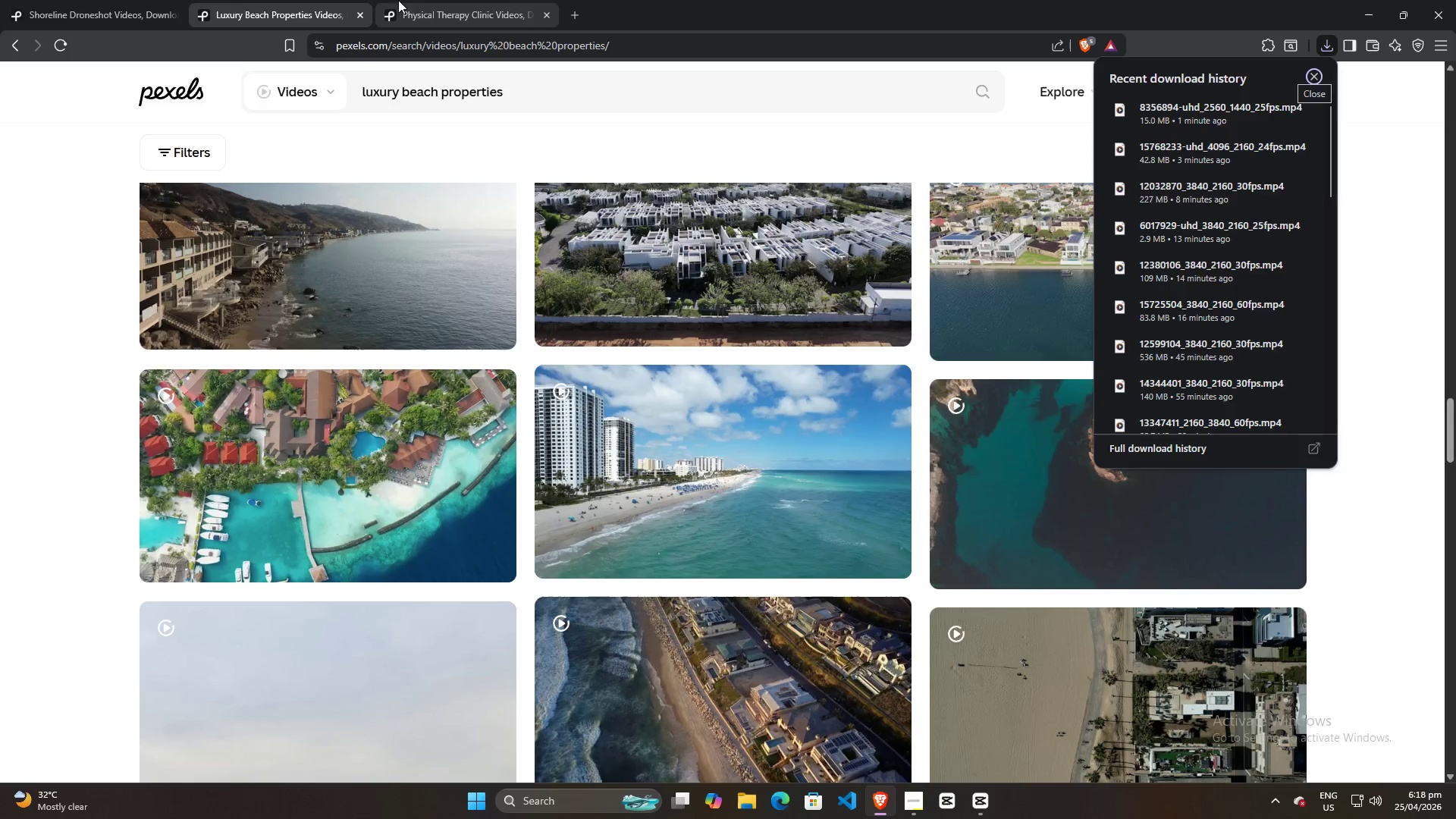 
double_click([281, 2])
 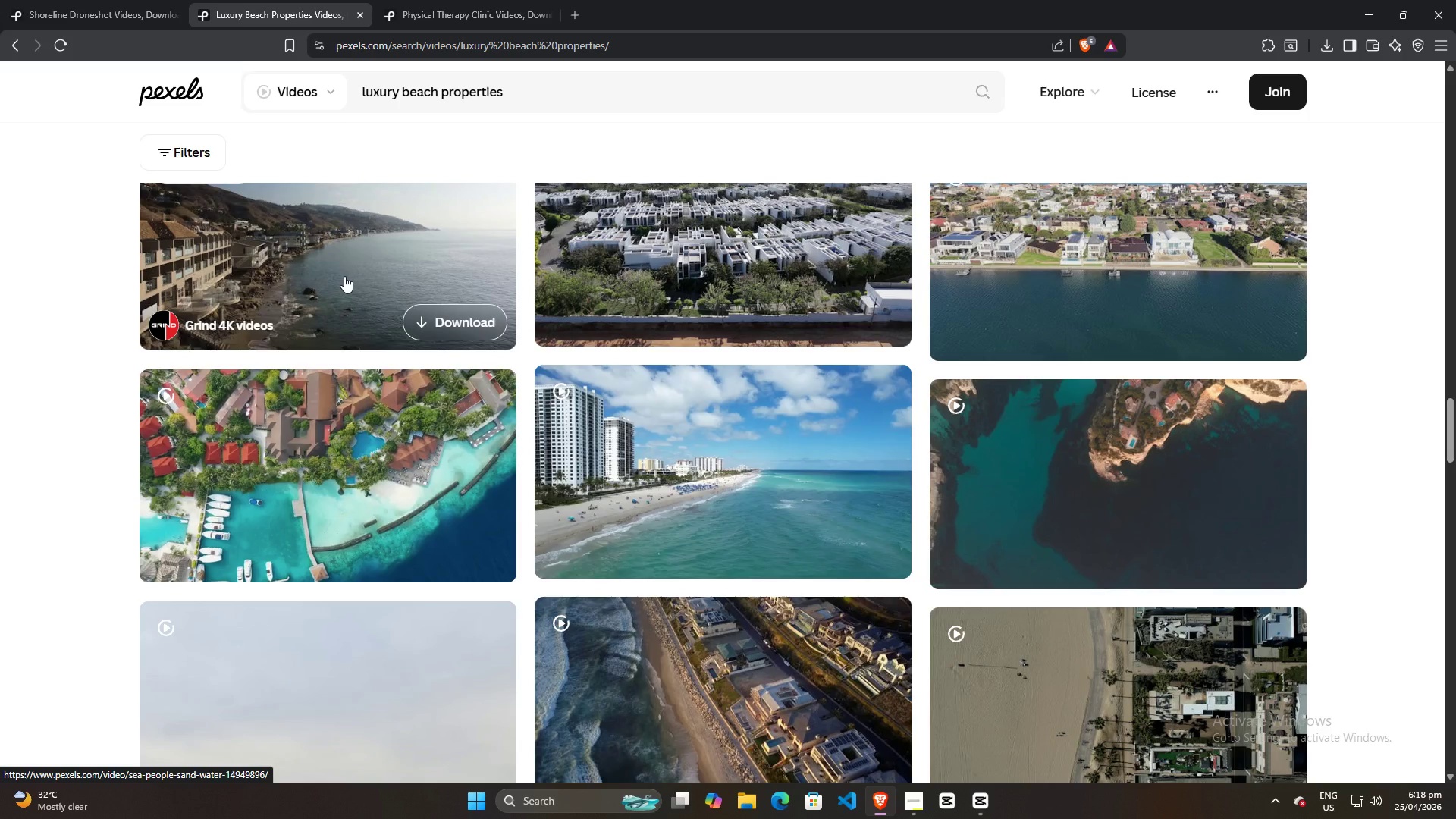 
scroll: coordinate [856, 522], scroll_direction: down, amount: 9.0
 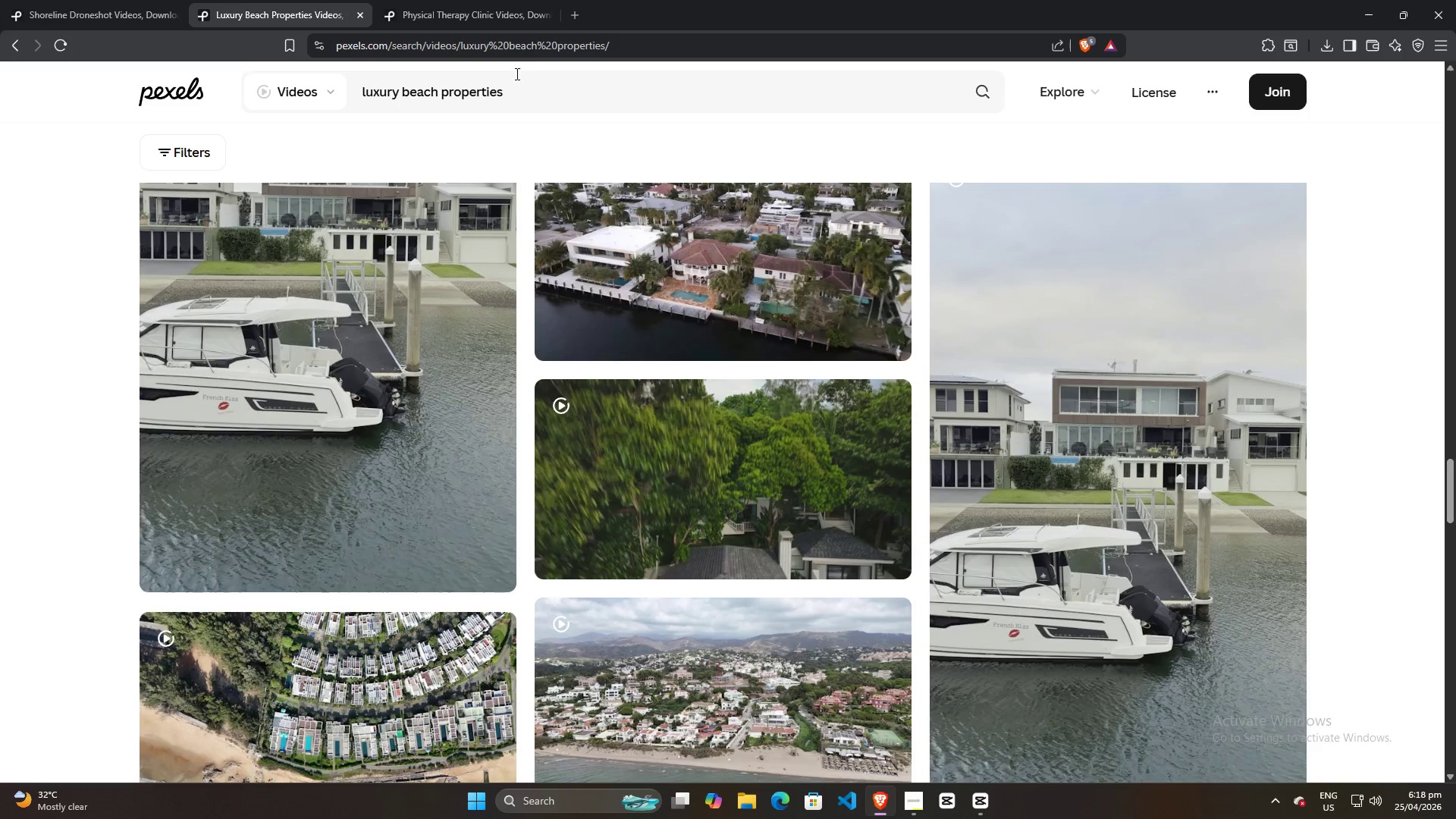 
left_click_drag(start_coordinate=[531, 79], to_coordinate=[77, 86])
 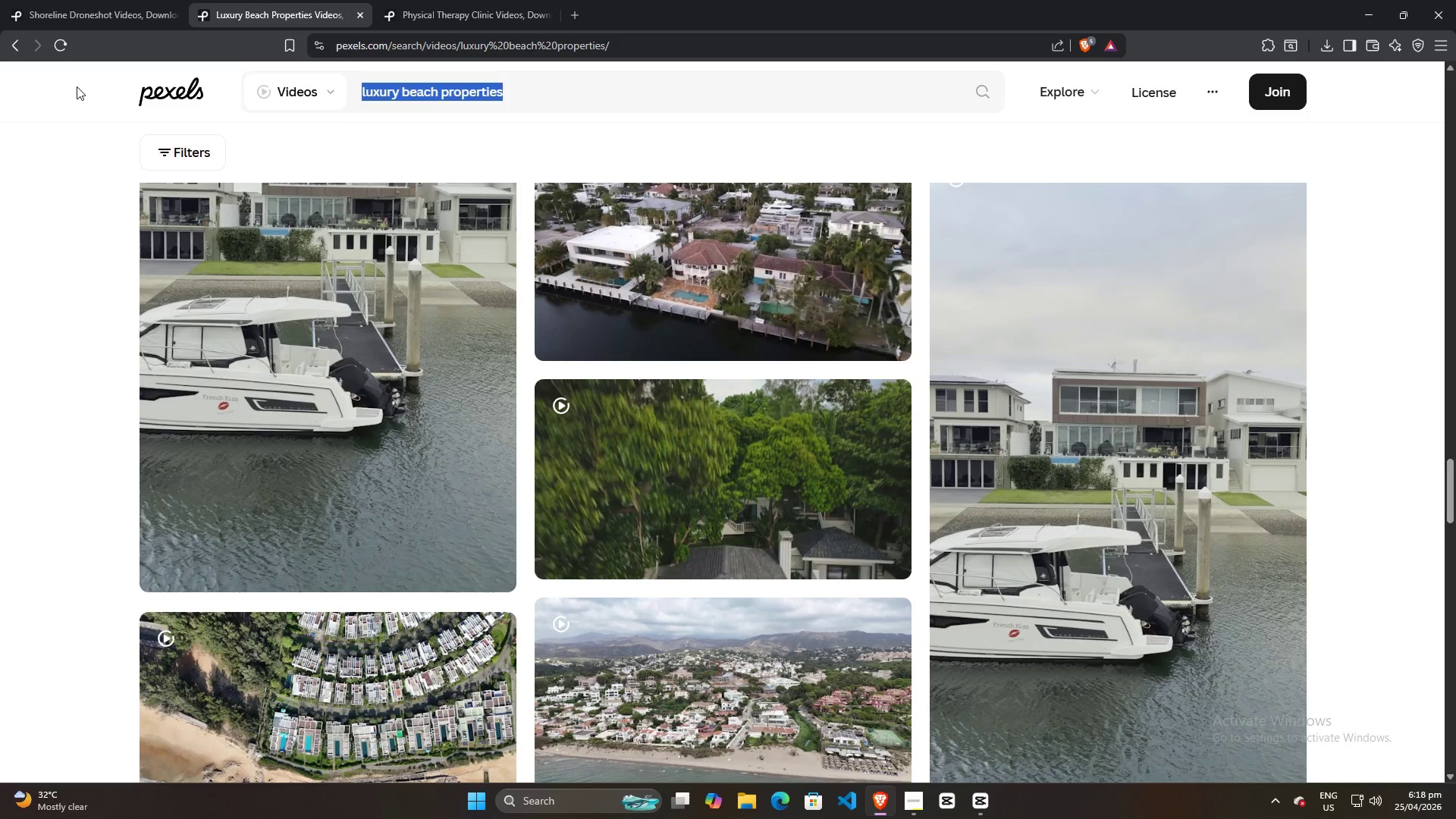 
key(Control+ControlLeft)
 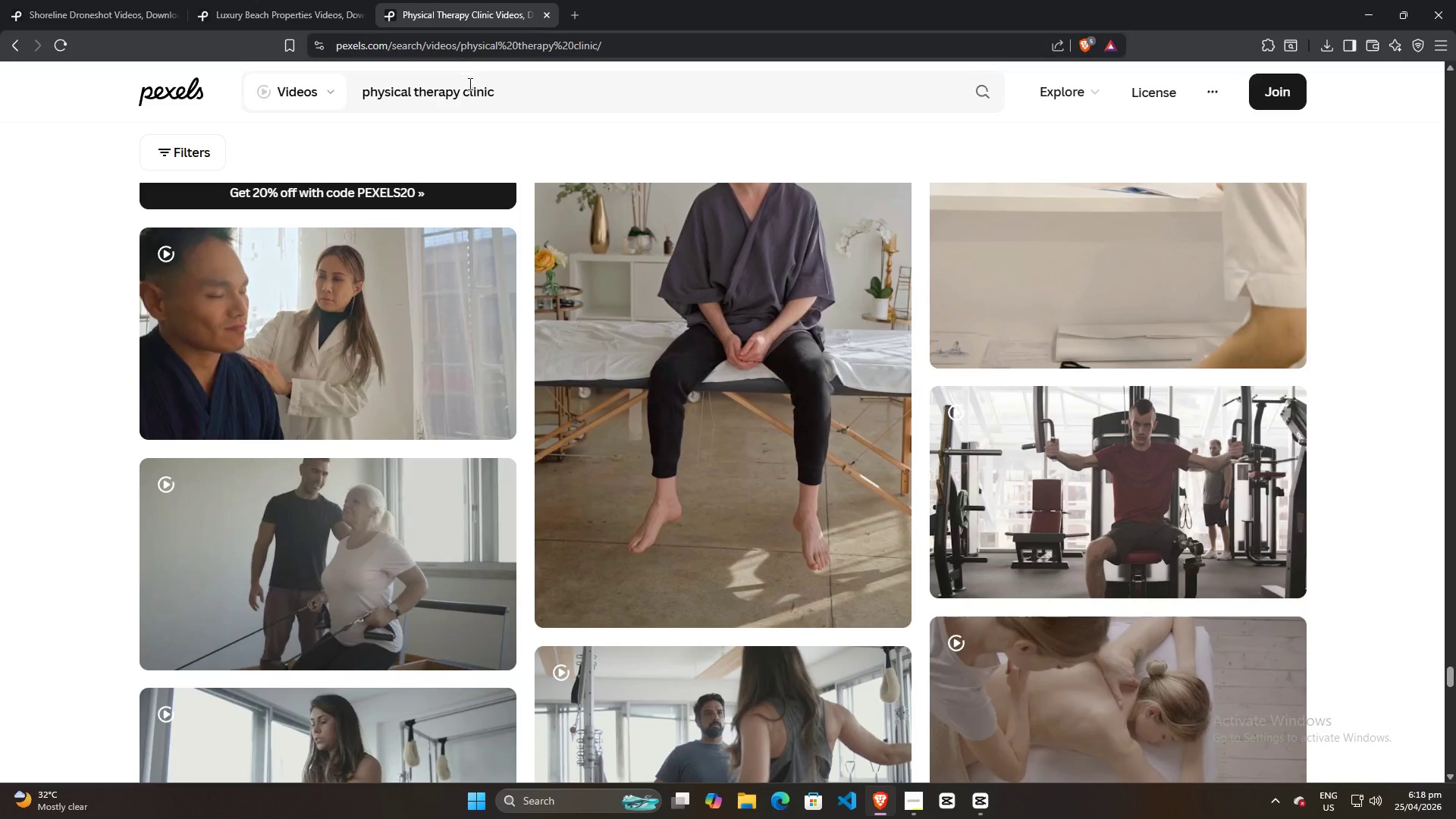 
key(Control+ControlLeft)
 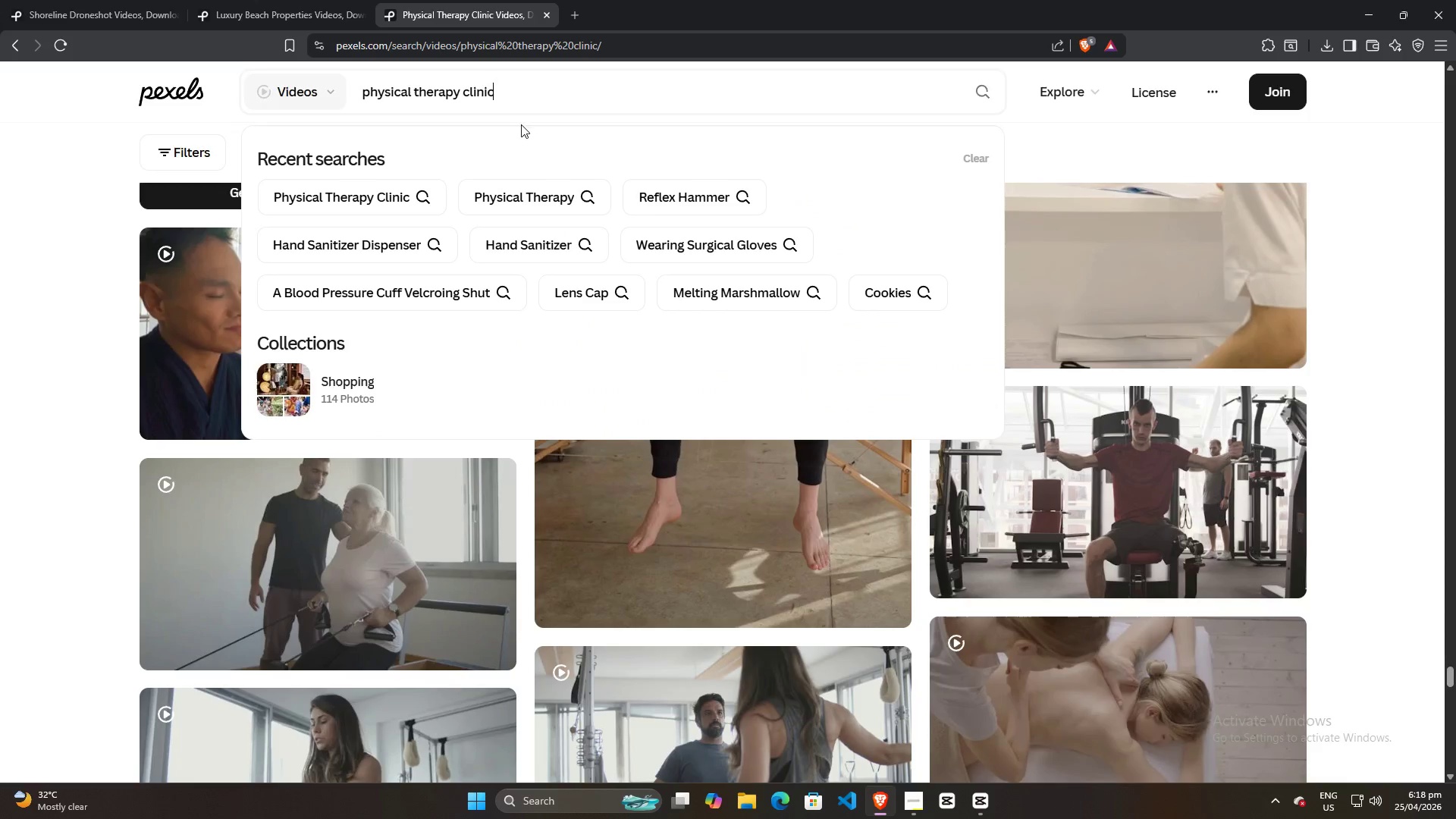 
key(Control+A)
 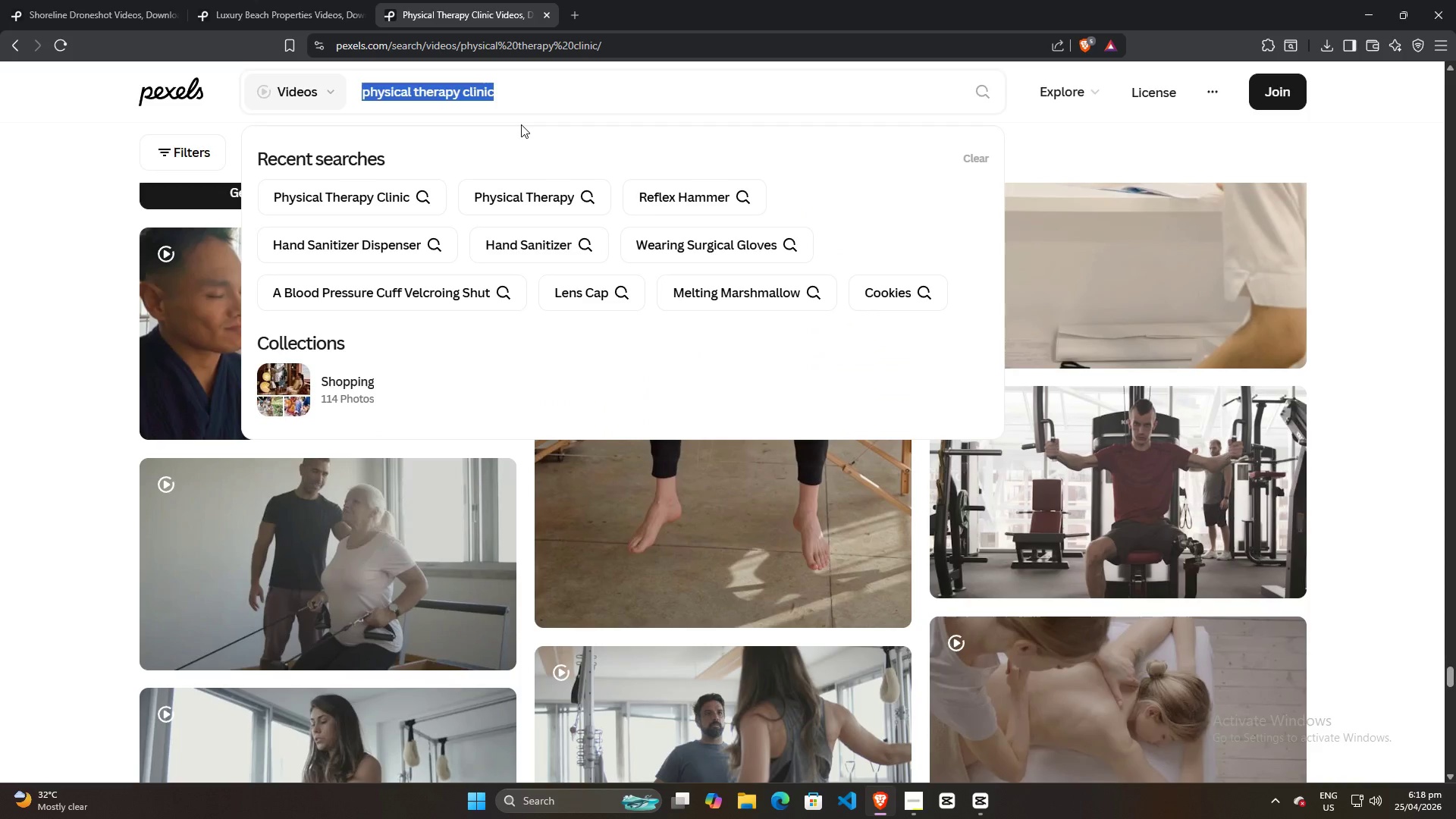 
type(coastline view)
 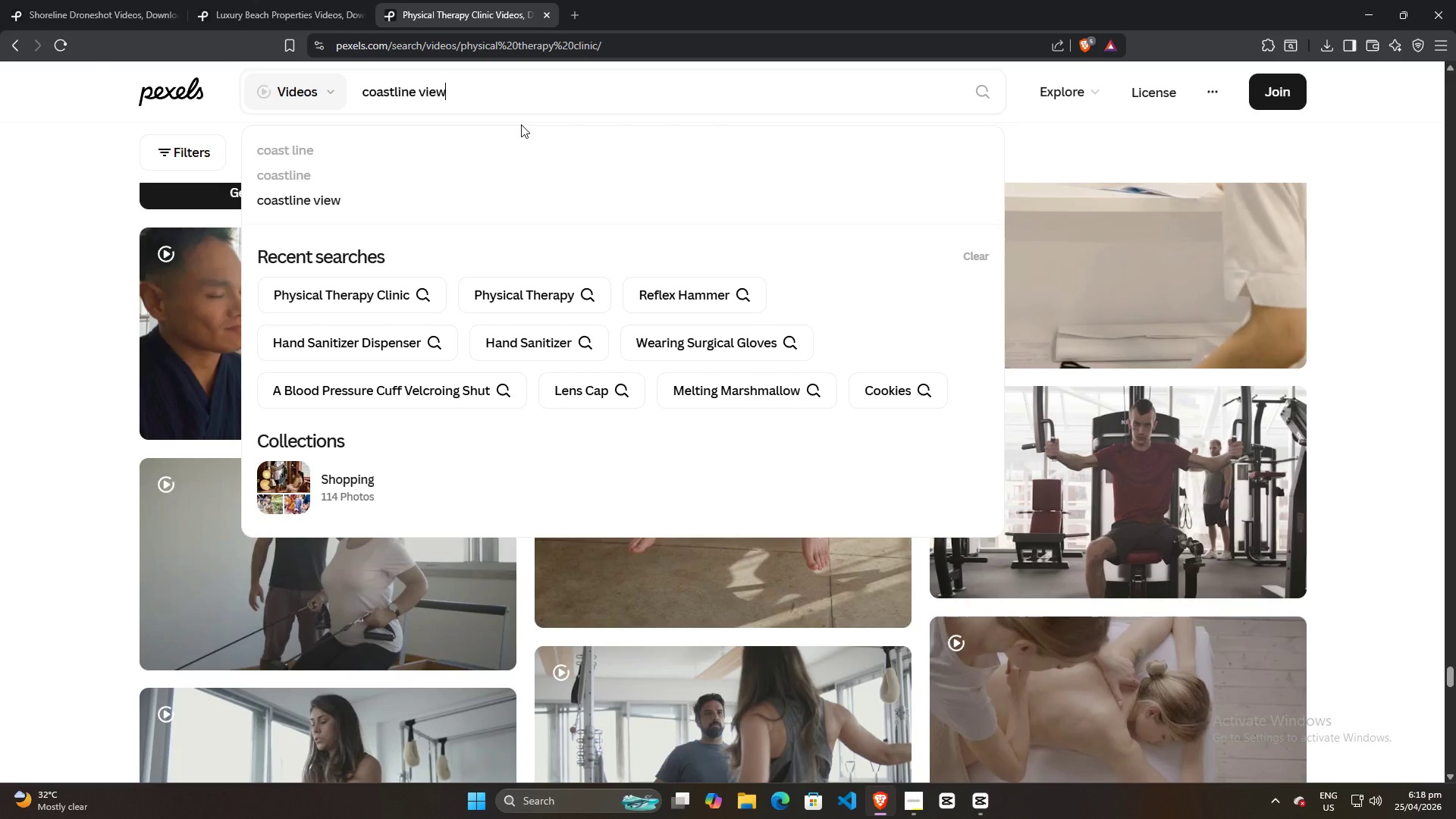 
key(Enter)
 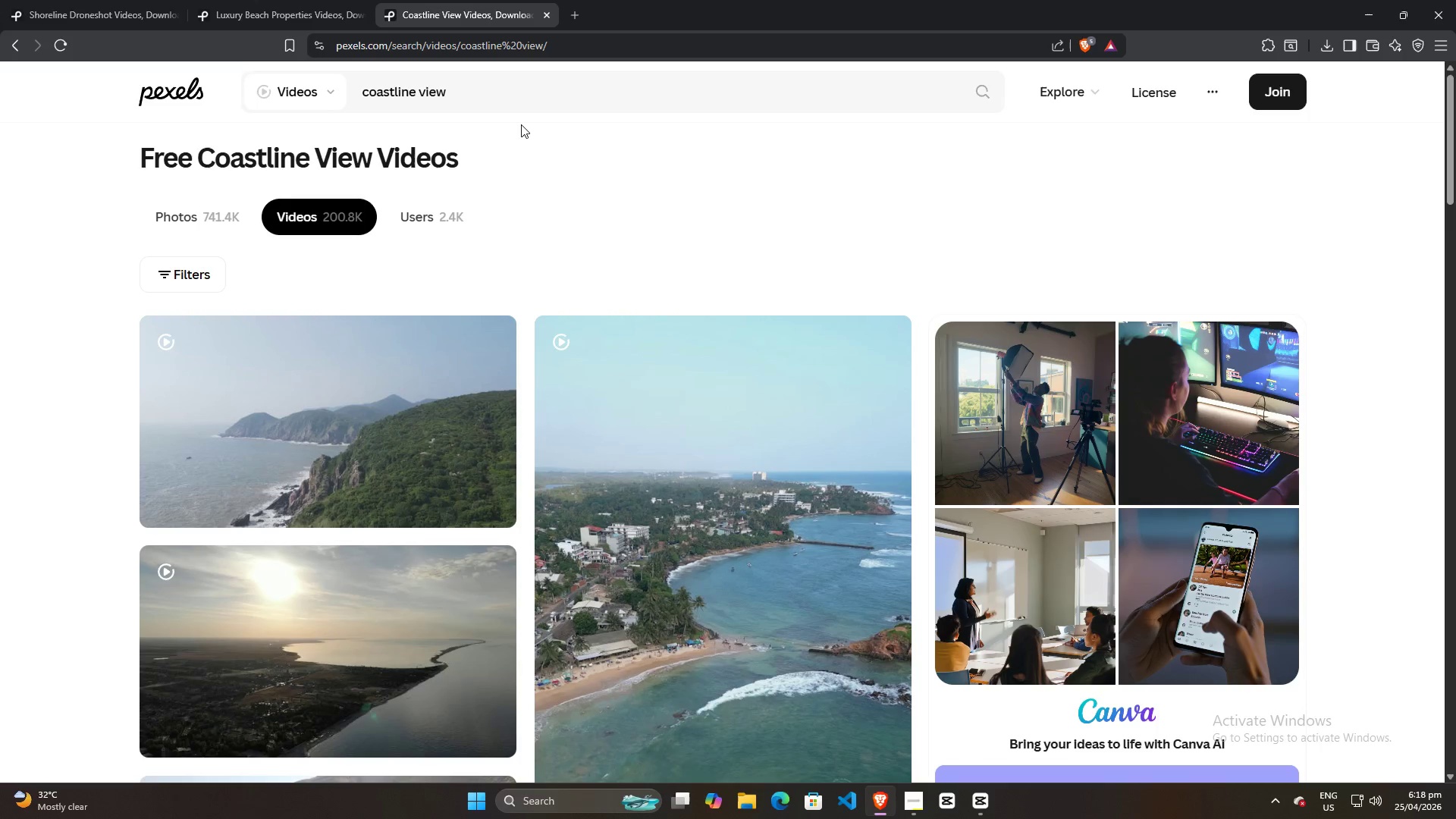 
wait(10.45)
 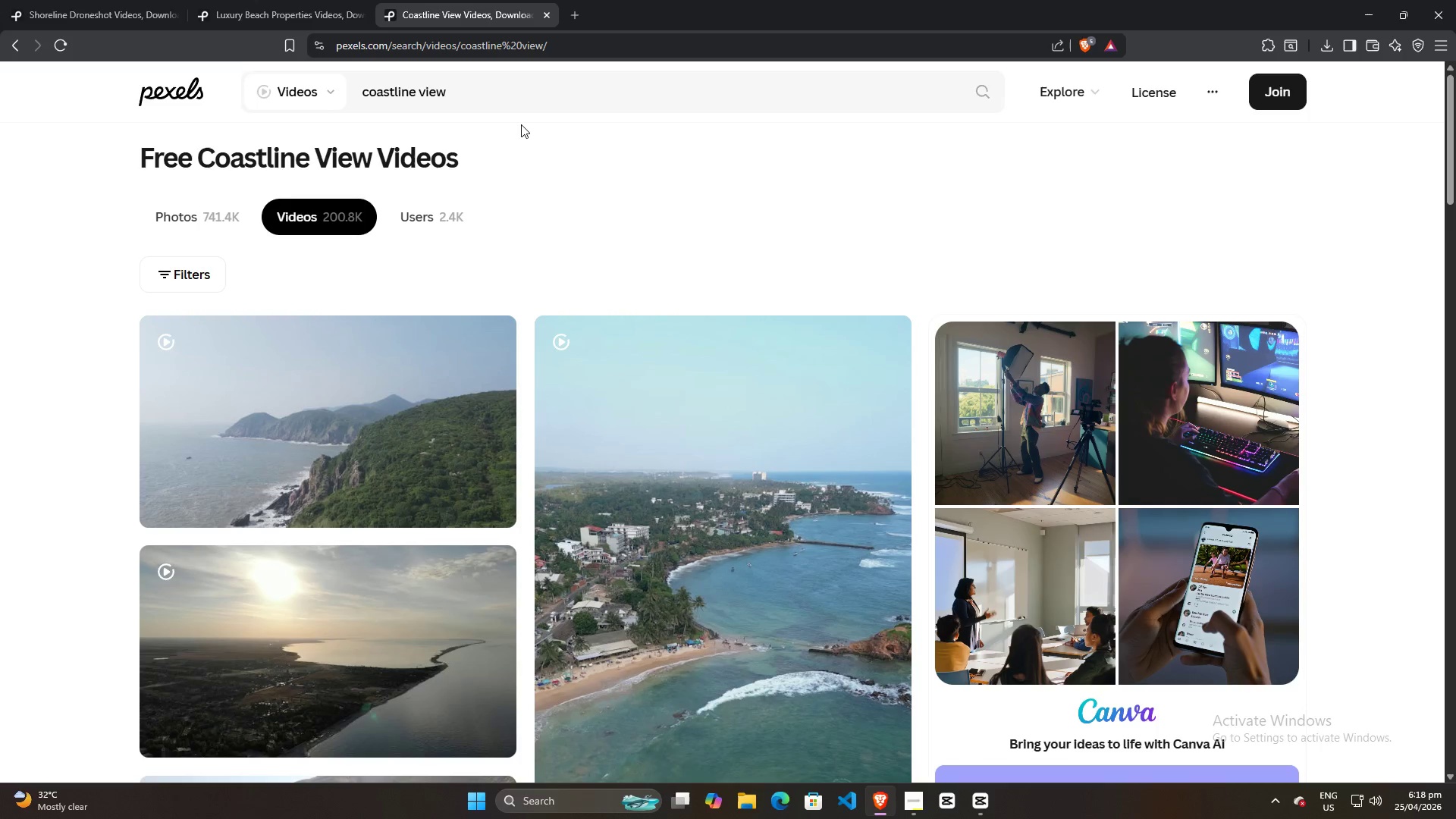 
scroll: coordinate [686, 570], scroll_direction: down, amount: 25.0
 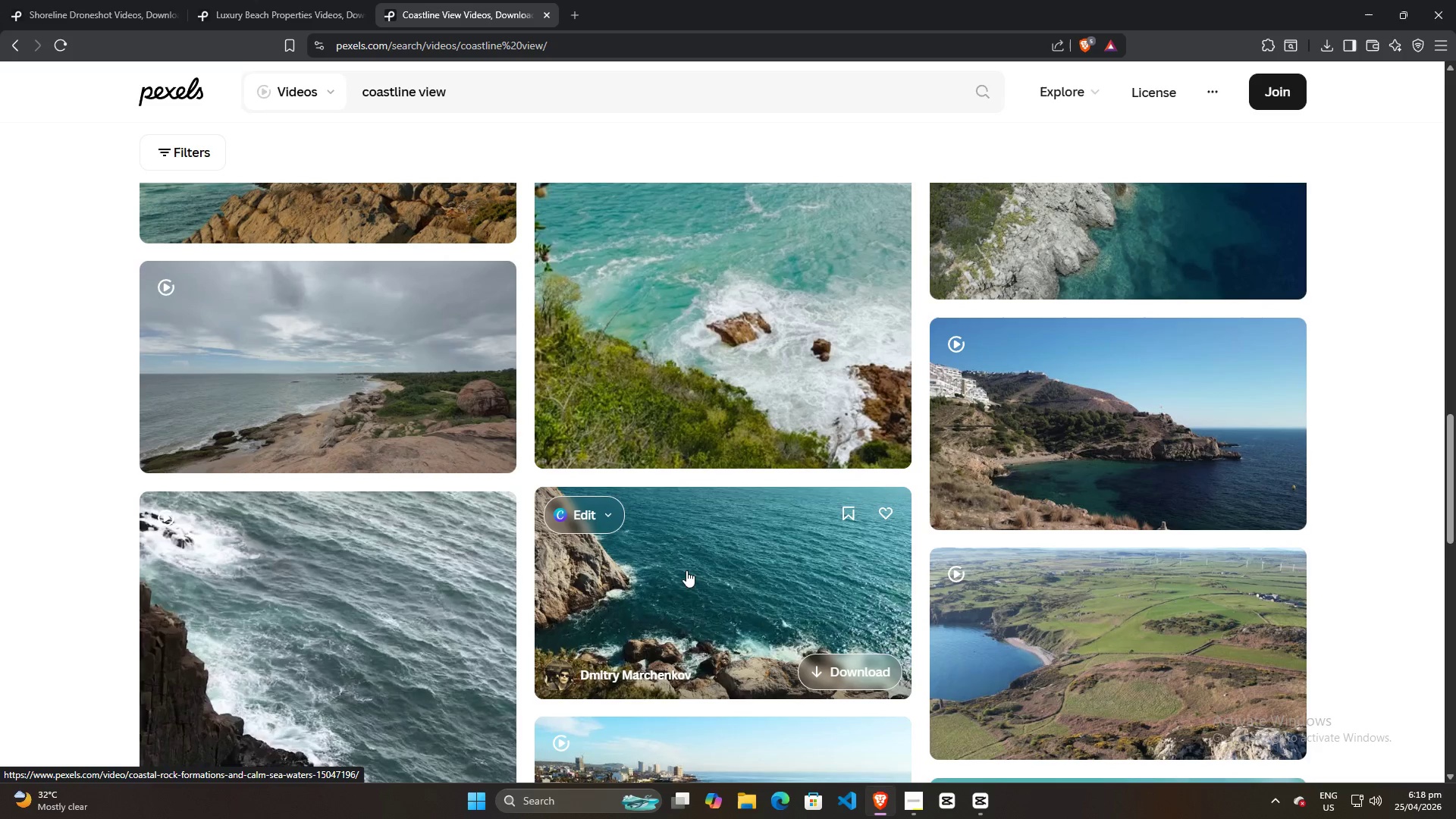 
wait(7.85)
 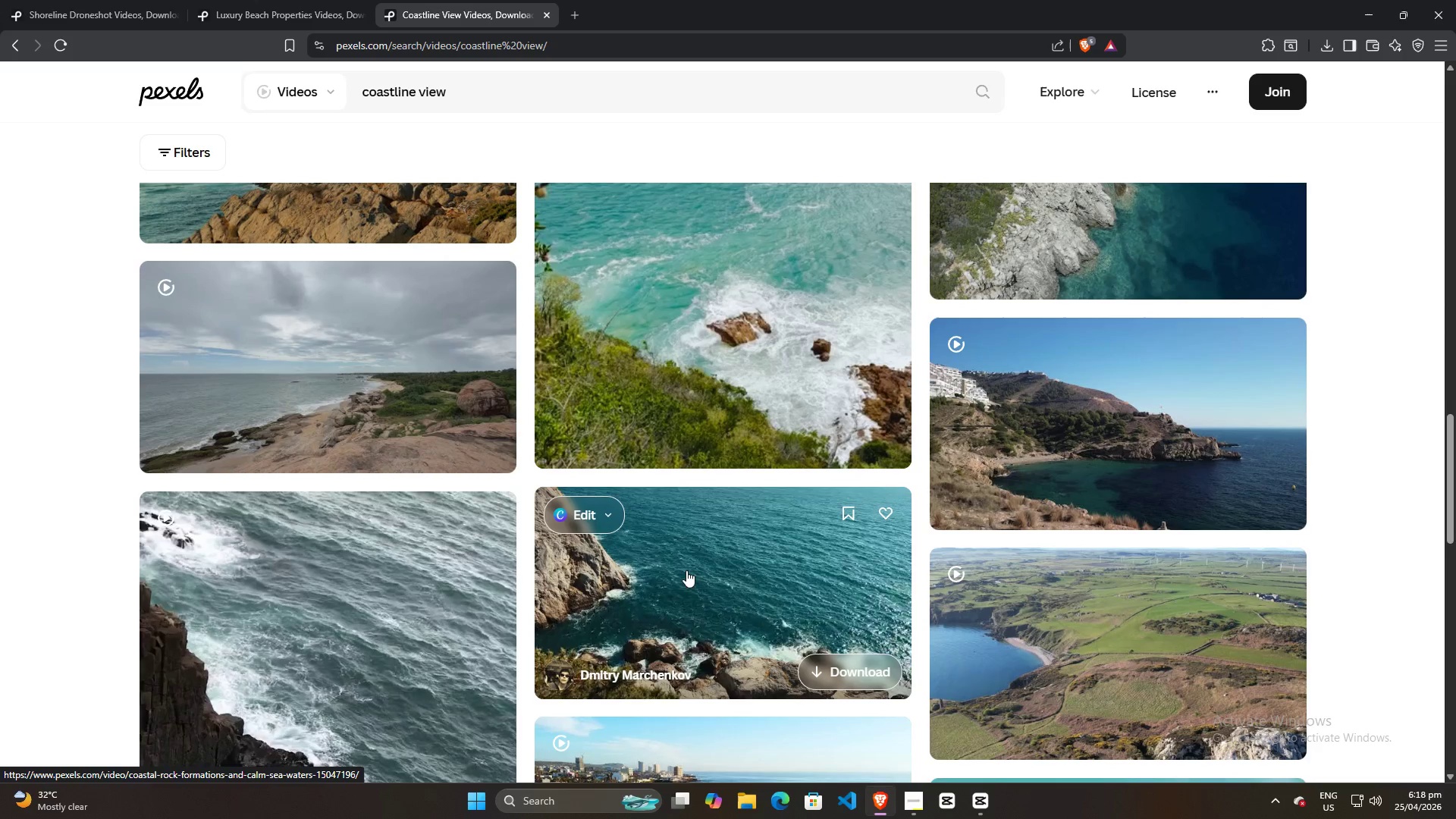 
scroll: coordinate [712, 391], scroll_direction: down, amount: 11.0
 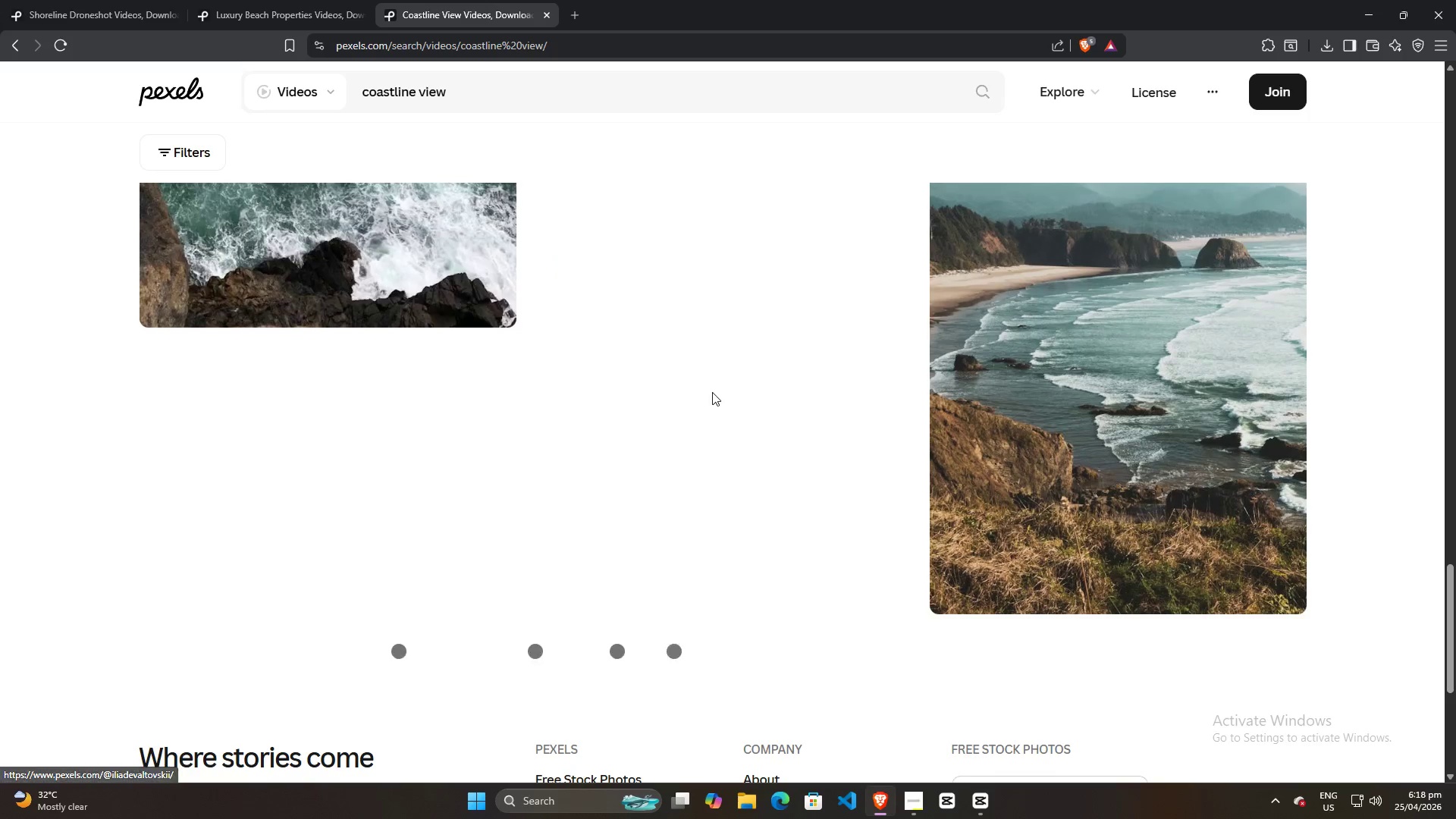 
mouse_move([732, 419])
 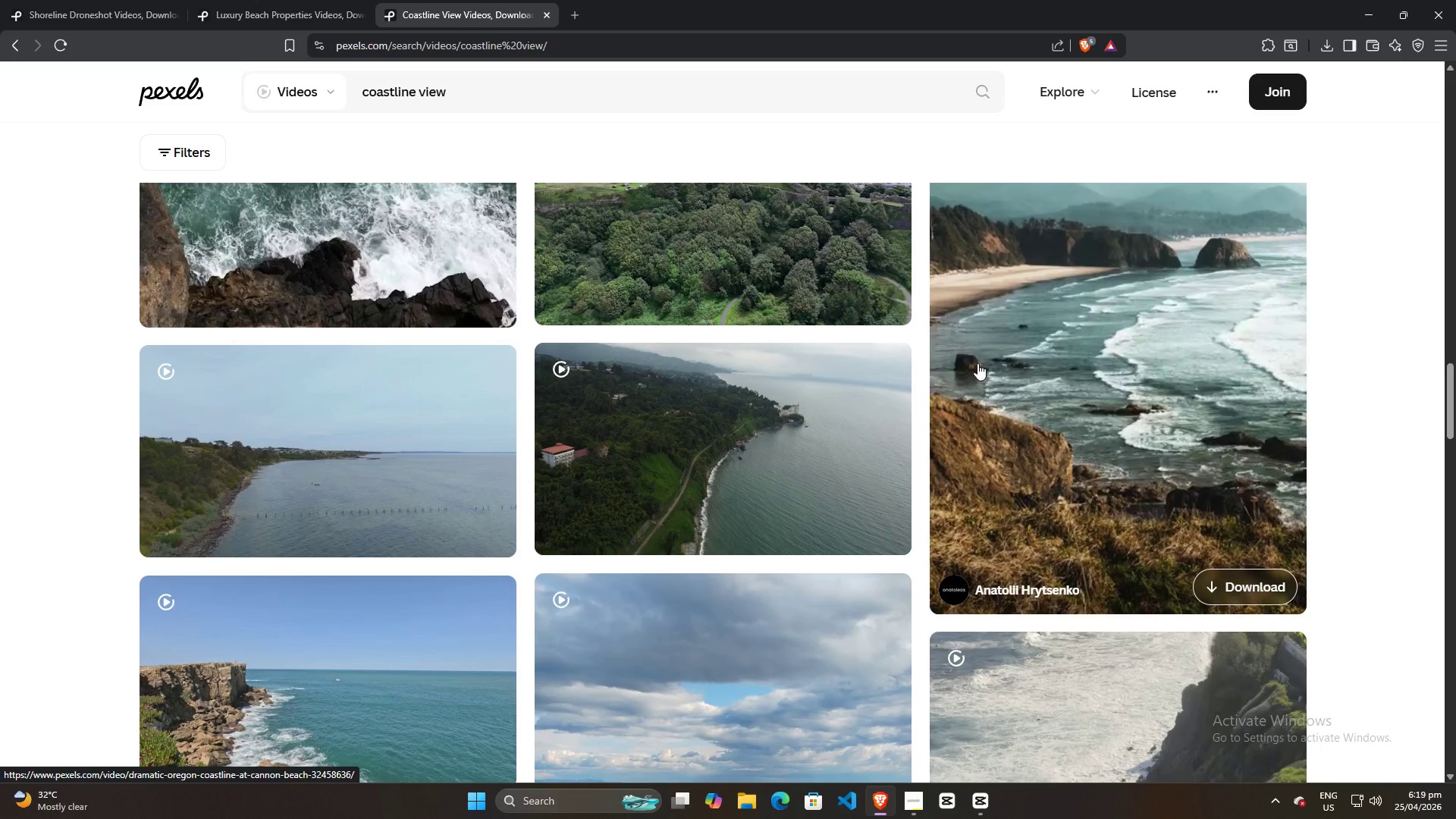 
wait(5.66)
 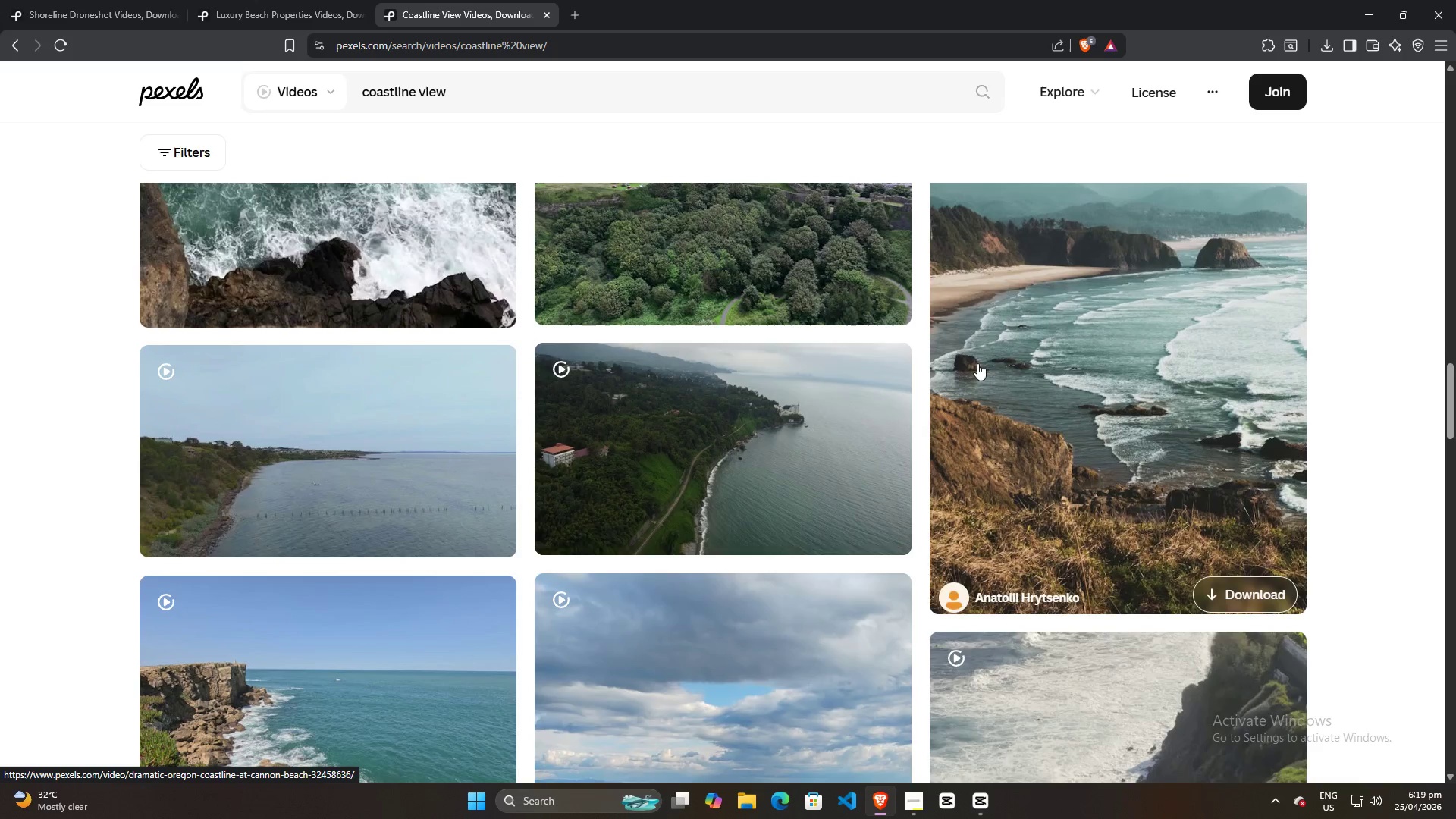 
scroll: coordinate [210, 575], scroll_direction: down, amount: 4.0
 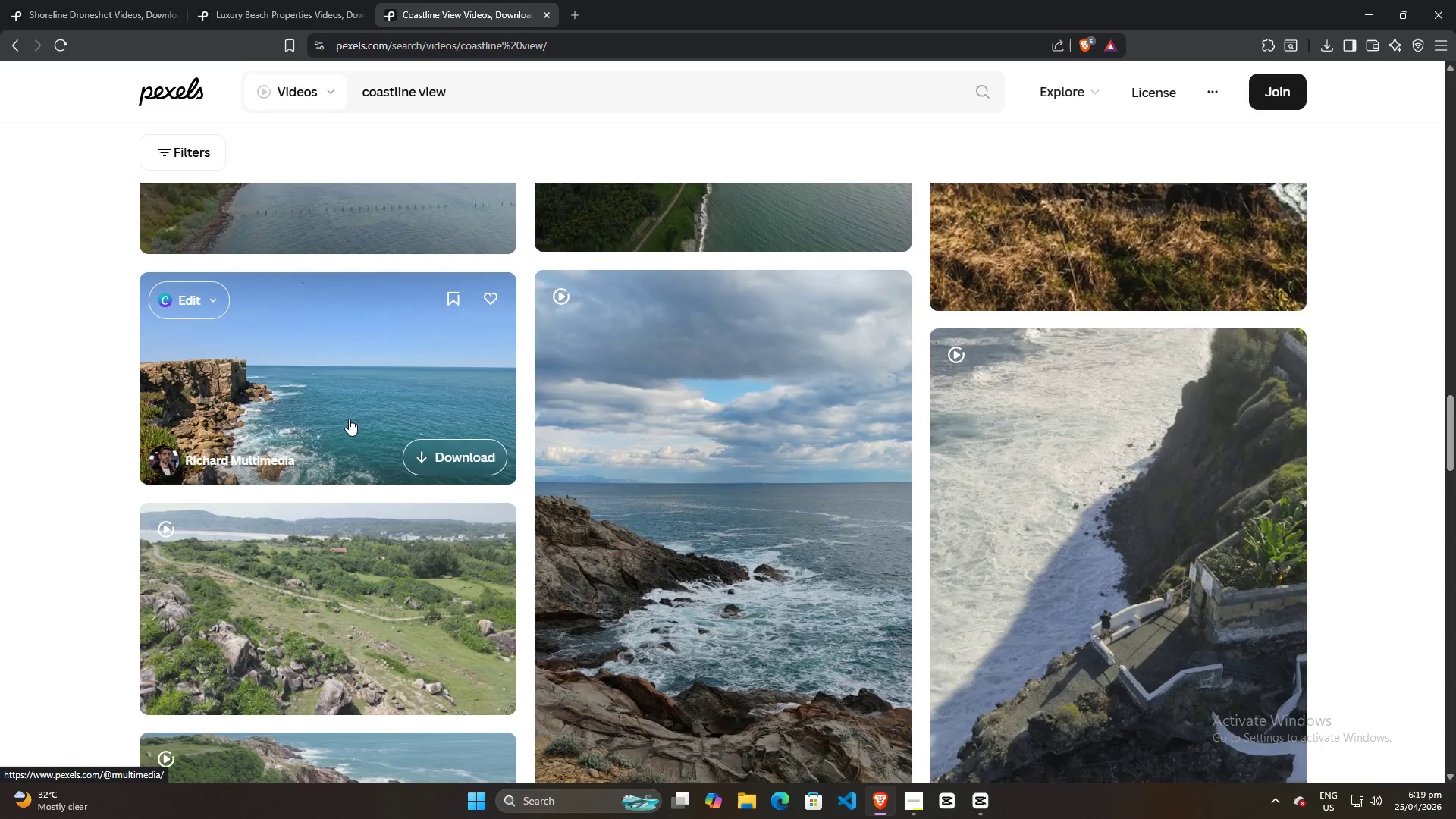 
wait(32.39)
 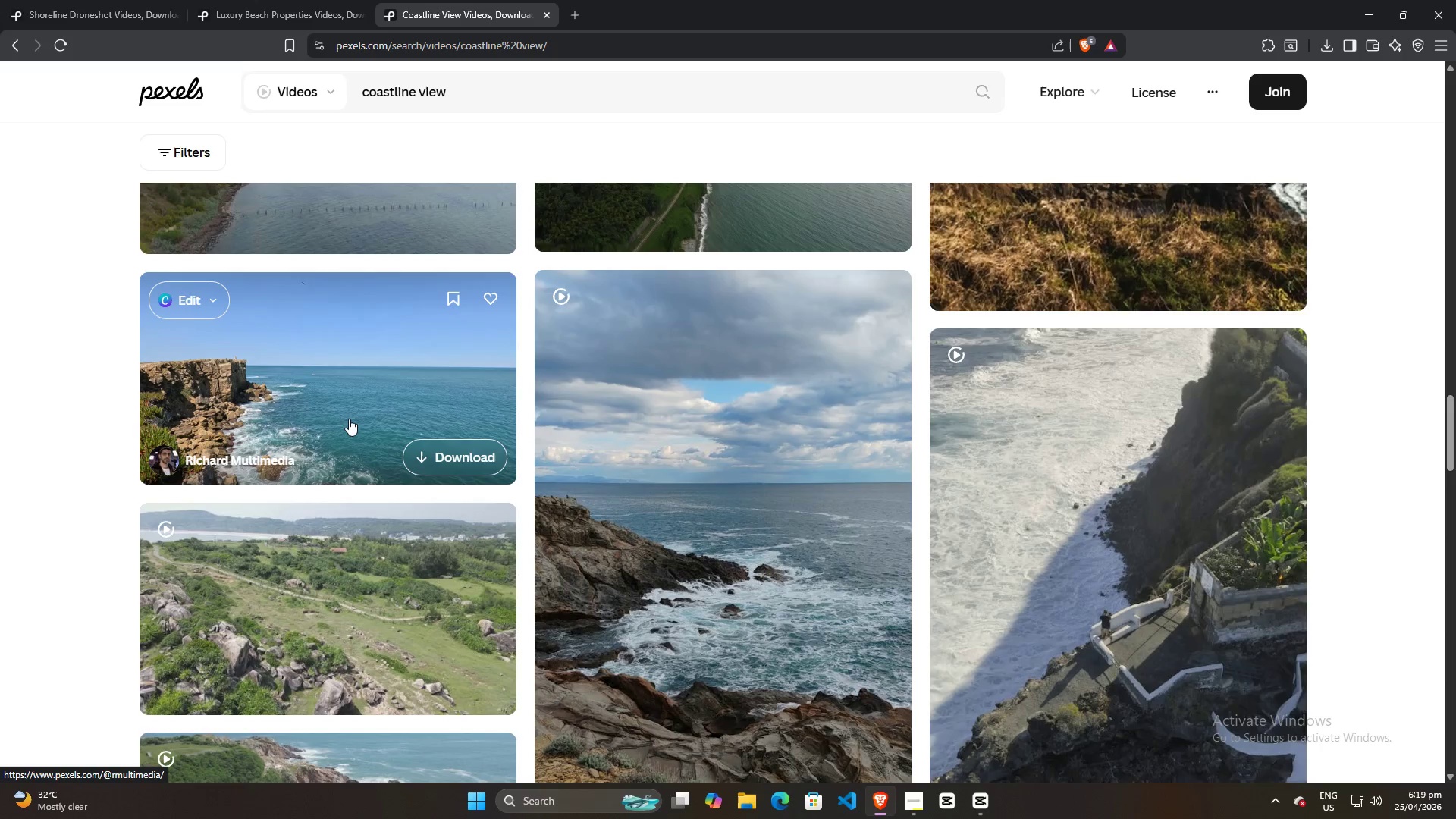 
scroll: coordinate [431, 529], scroll_direction: down, amount: 5.0
 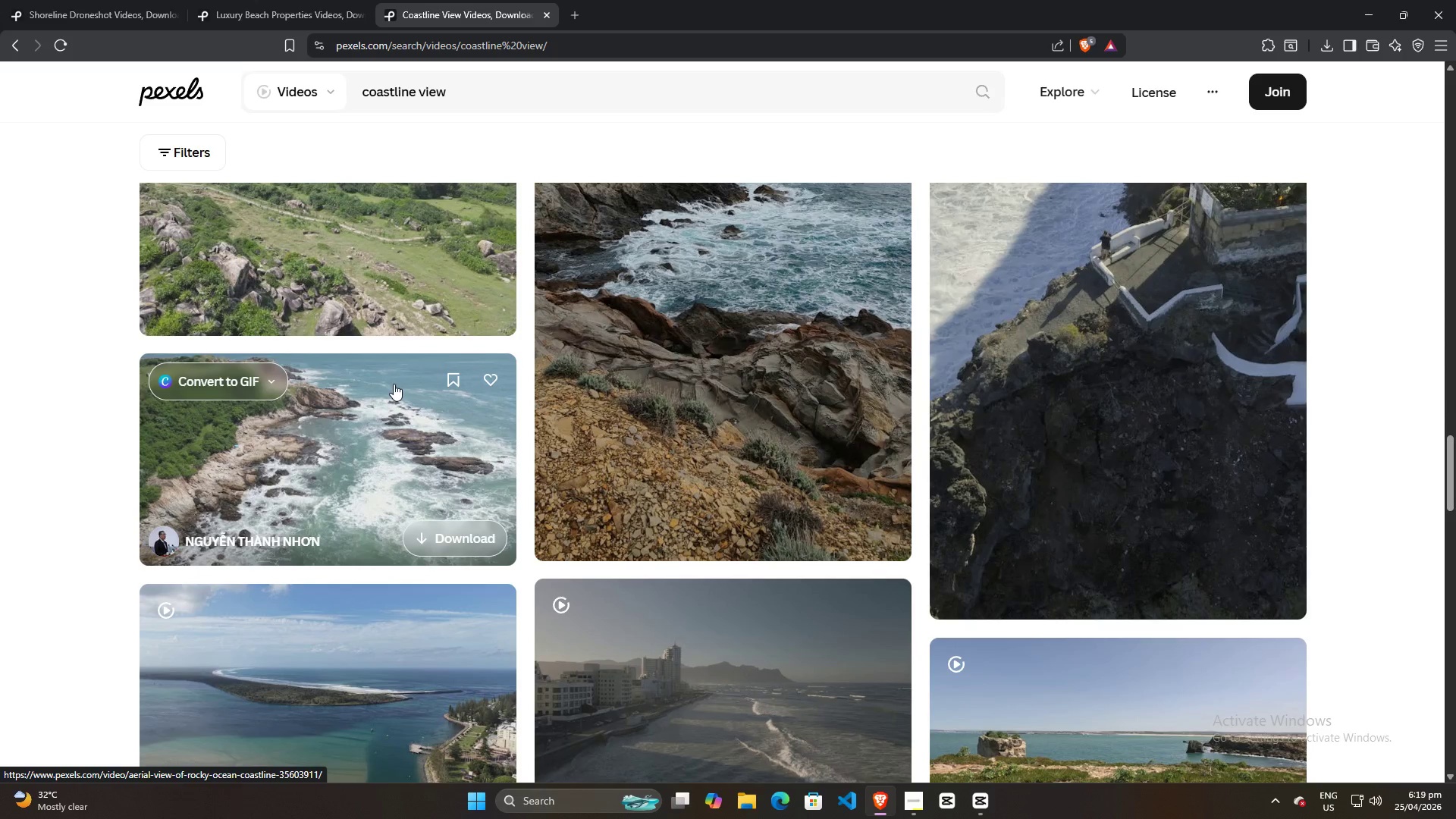 
scroll: coordinate [394, 384], scroll_direction: up, amount: 14.0
 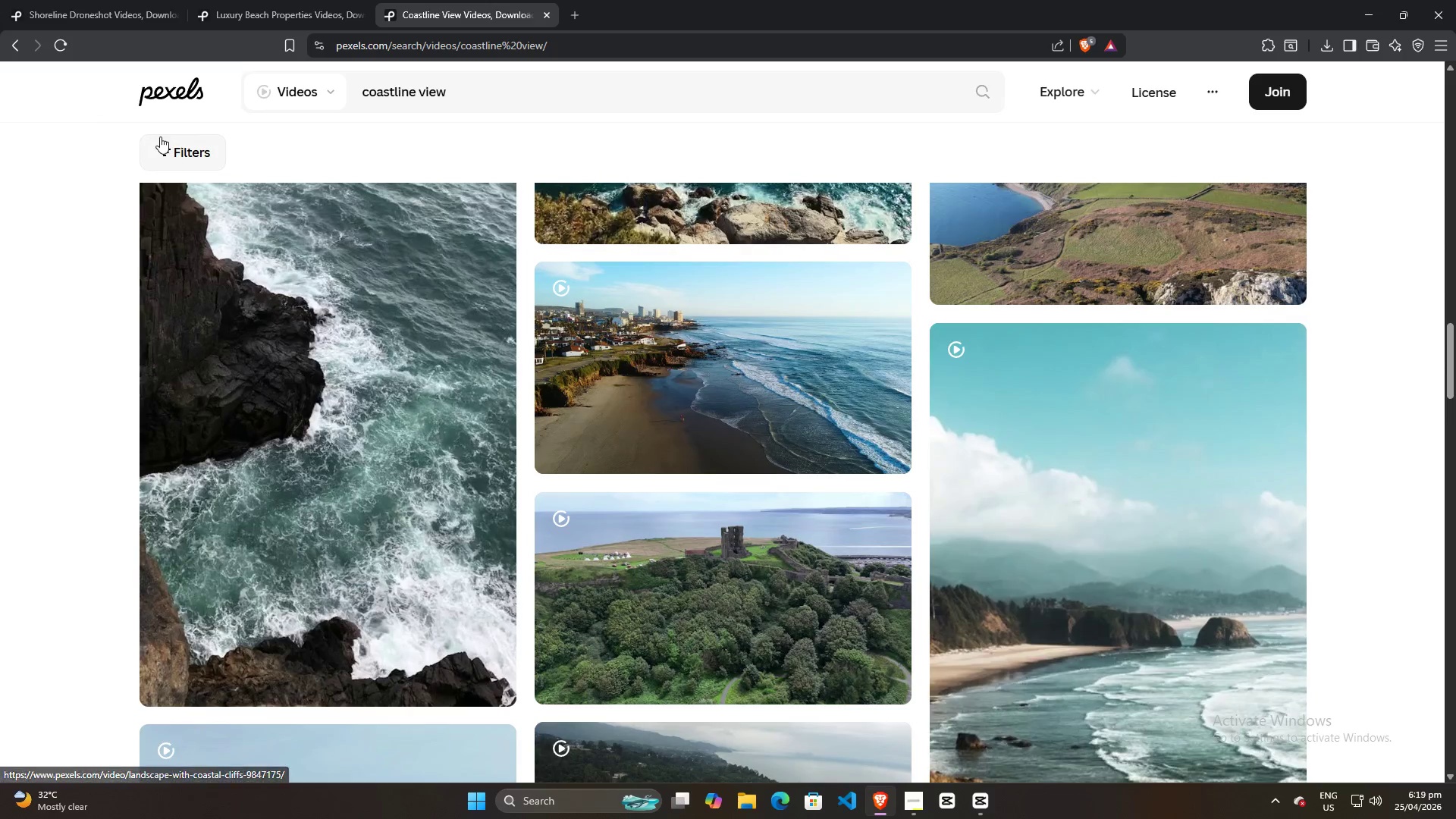 
left_click([169, 141])
 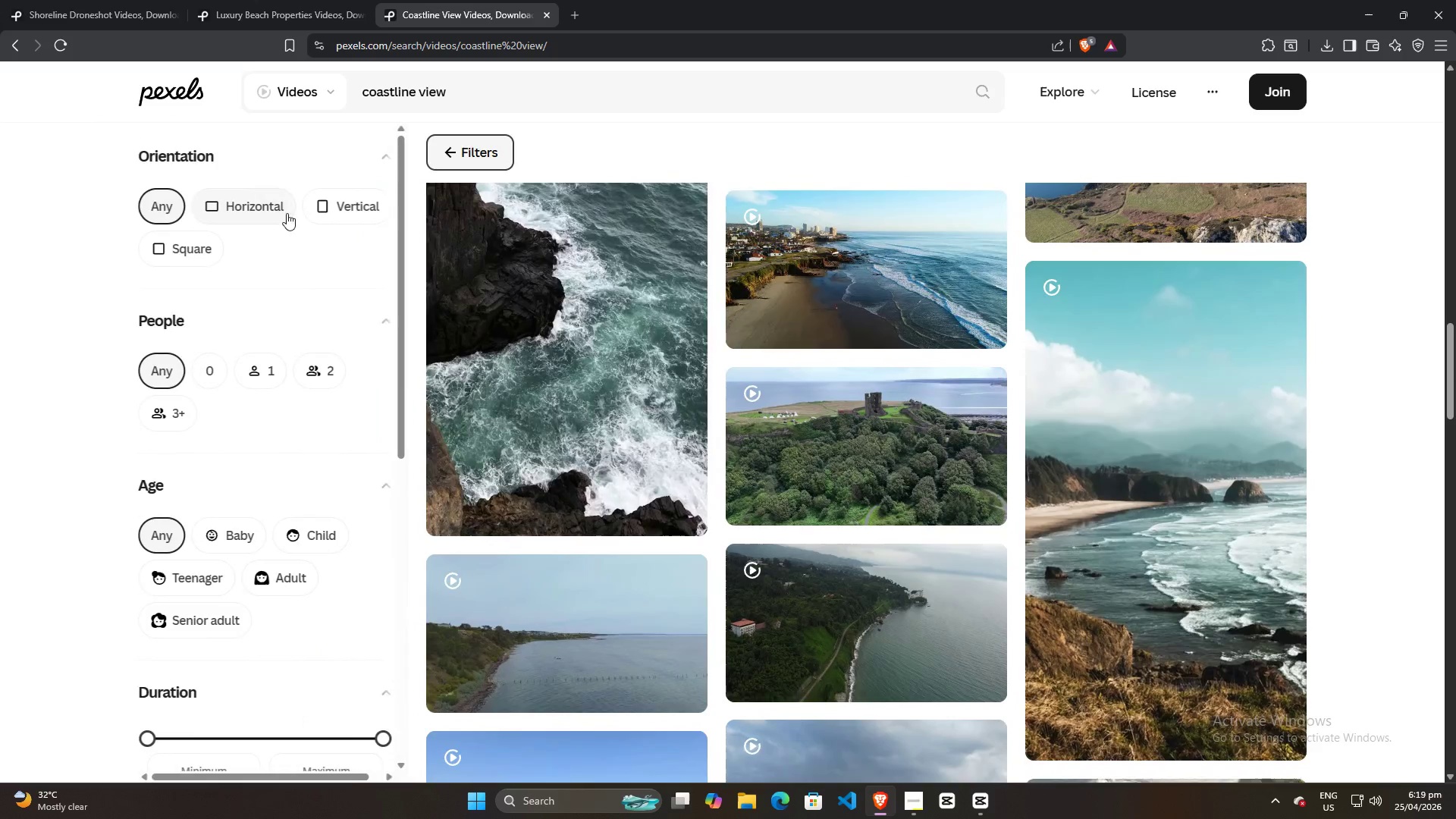 
left_click([328, 205])
 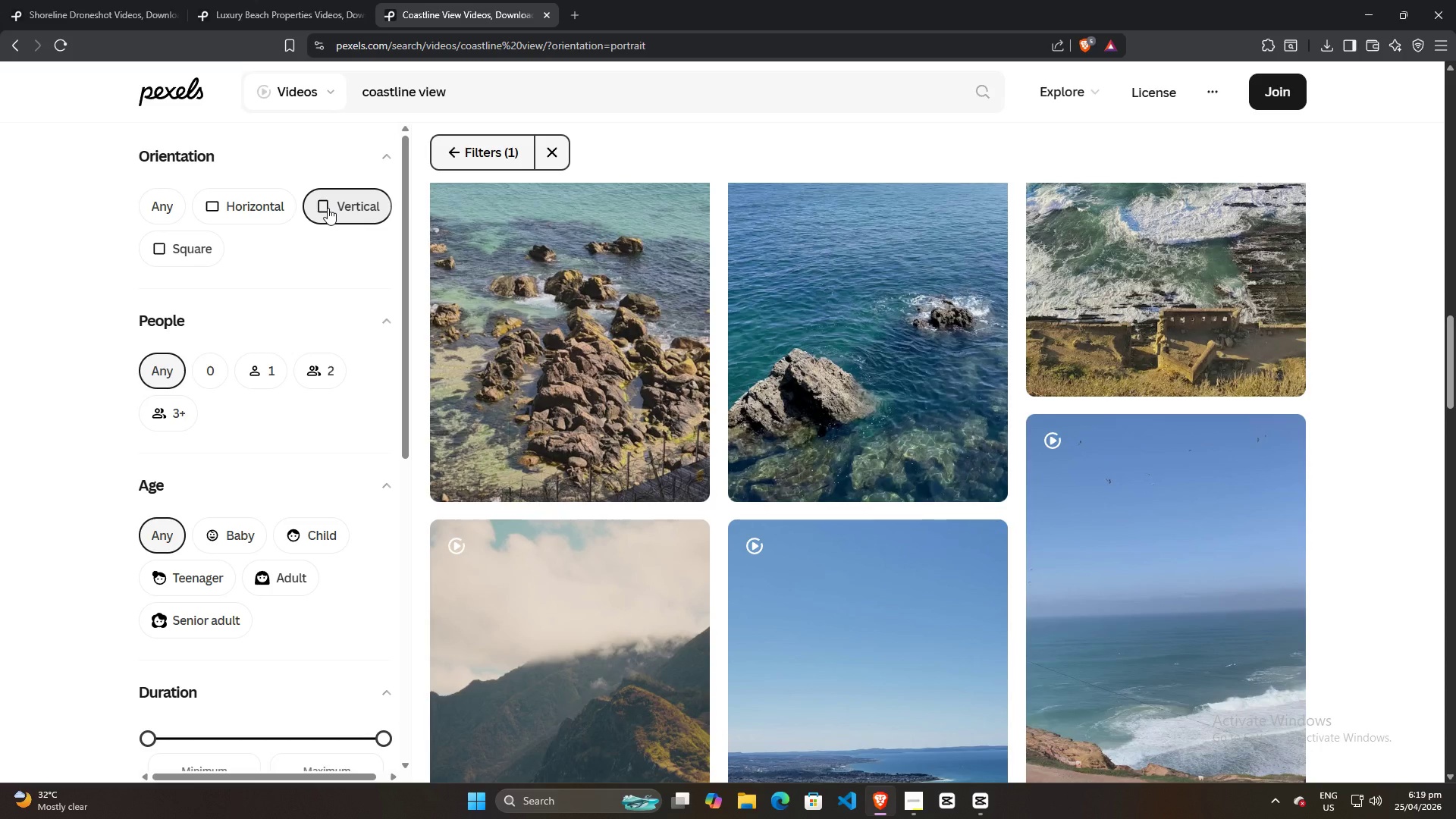 
wait(14.05)
 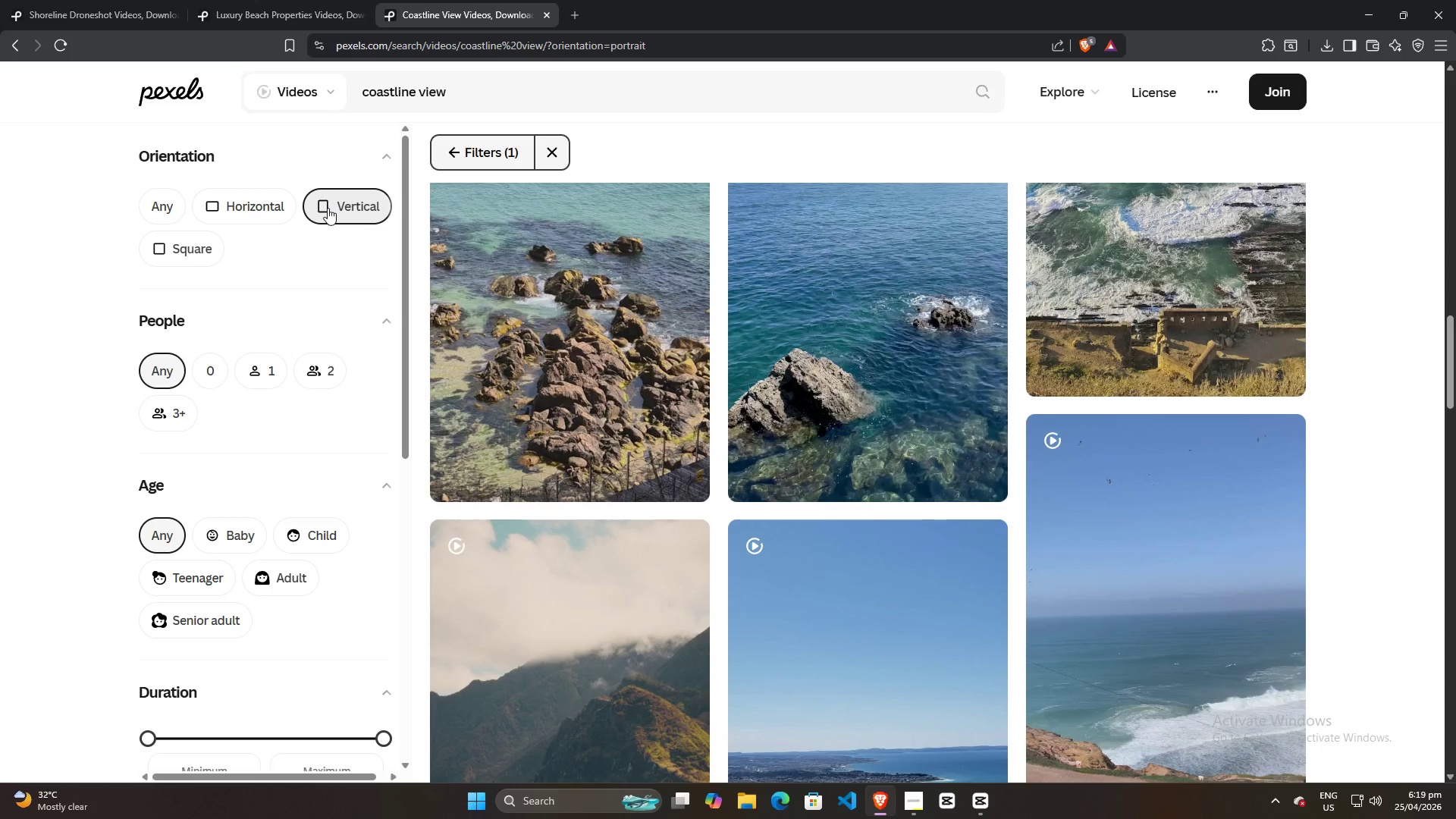 
left_click([458, 152])
 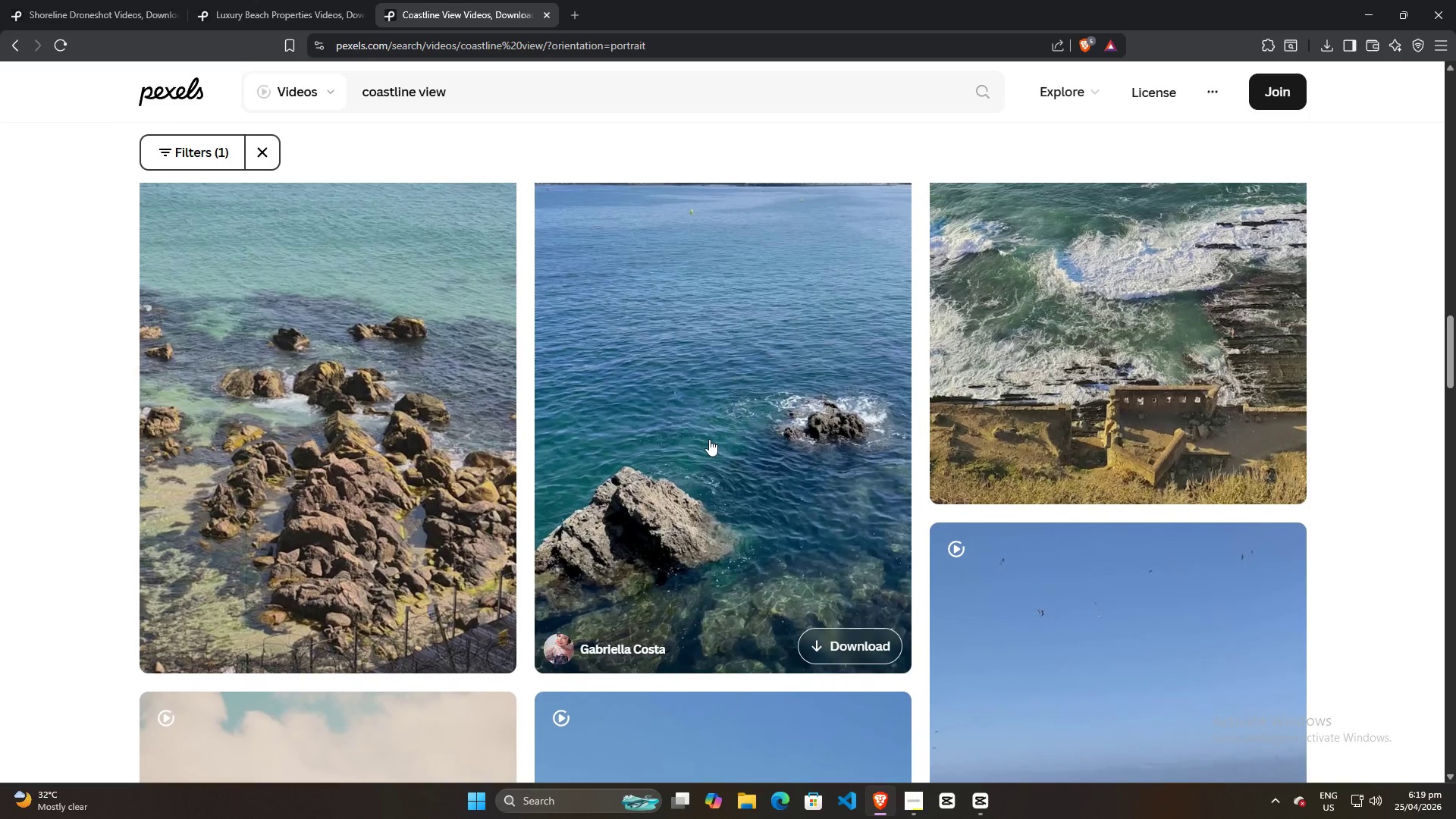 
scroll: coordinate [720, 451], scroll_direction: down, amount: 15.0
 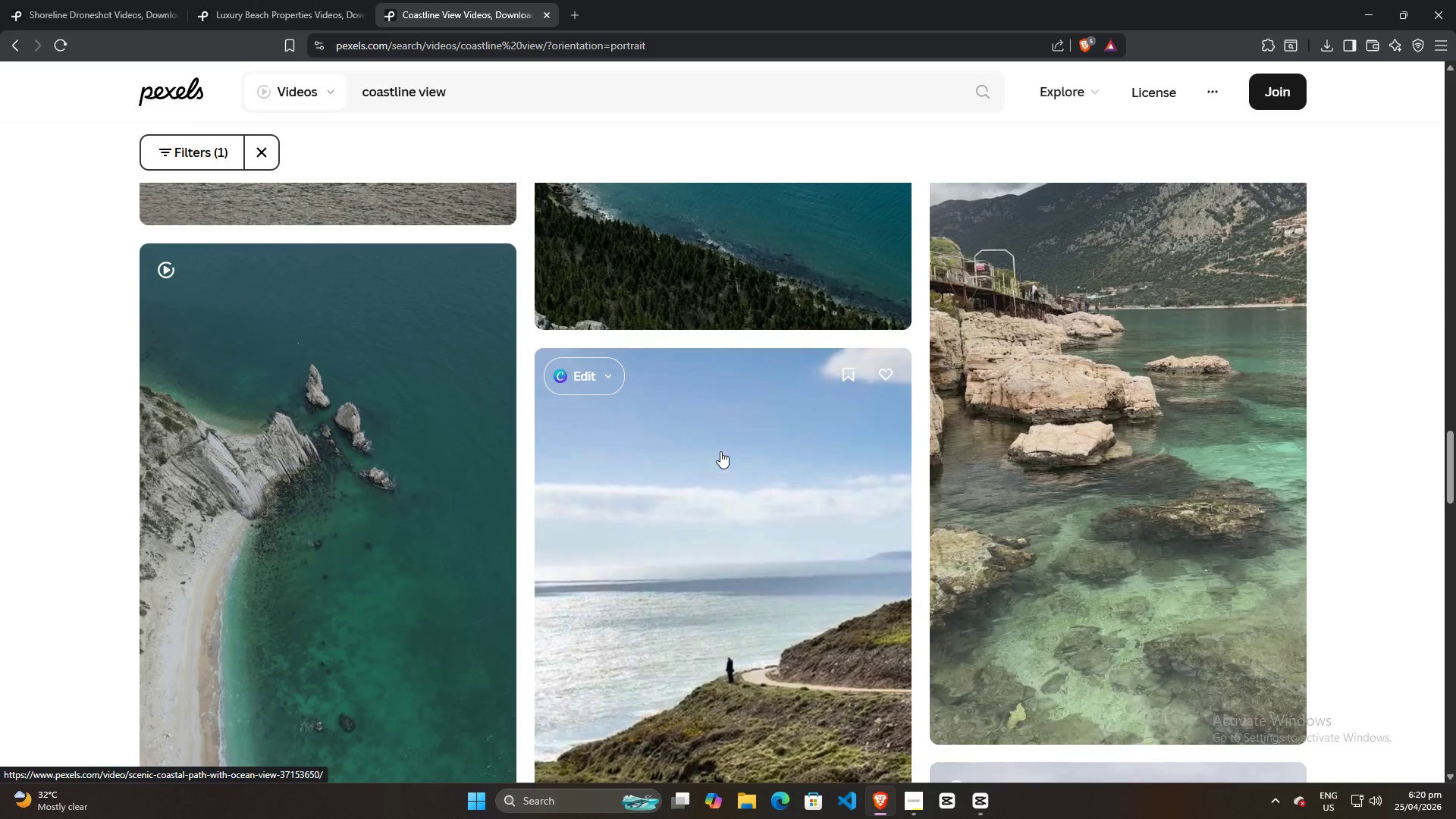 
wait(9.09)
 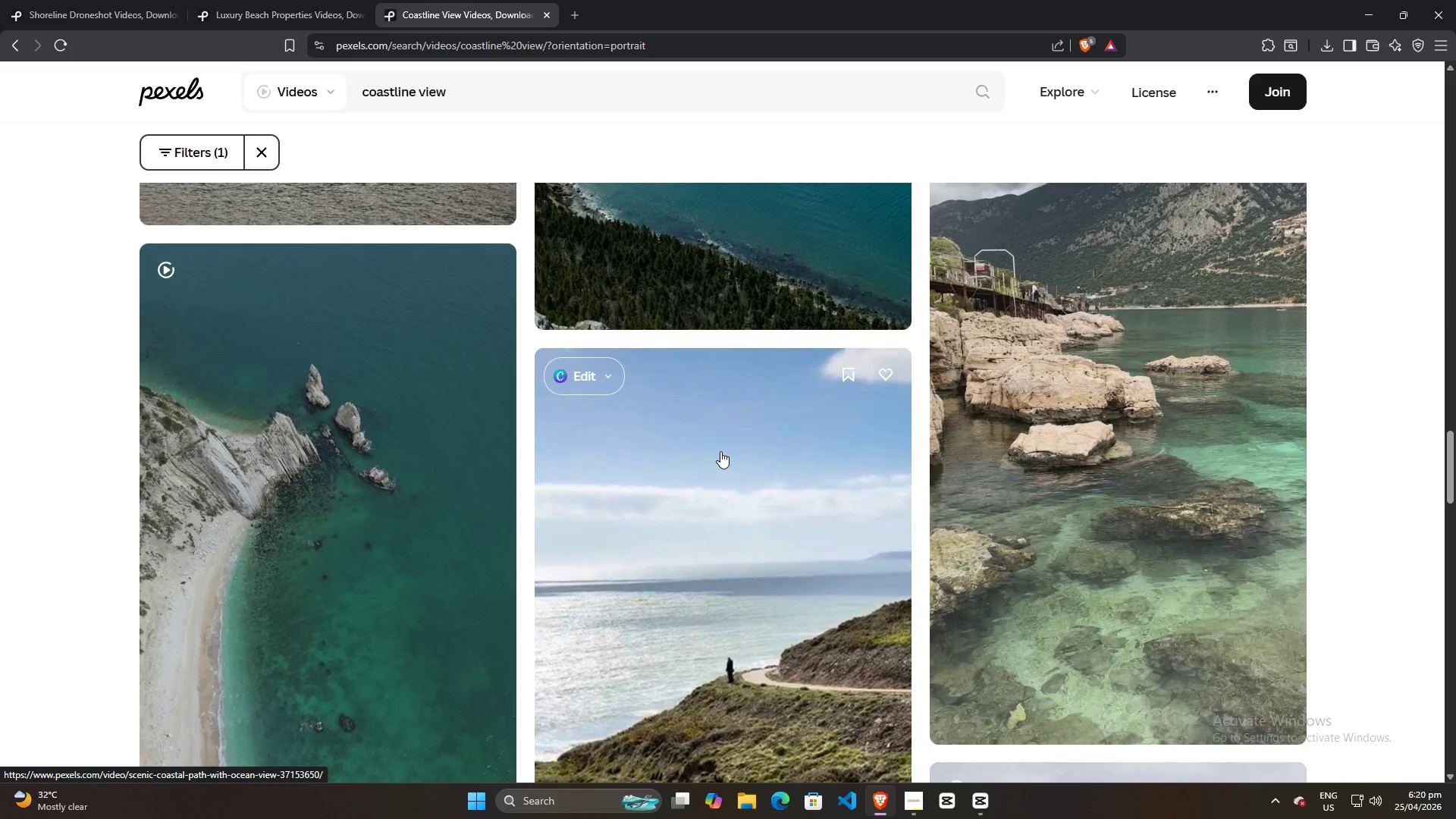 
scroll: coordinate [816, 553], scroll_direction: down, amount: 12.0
 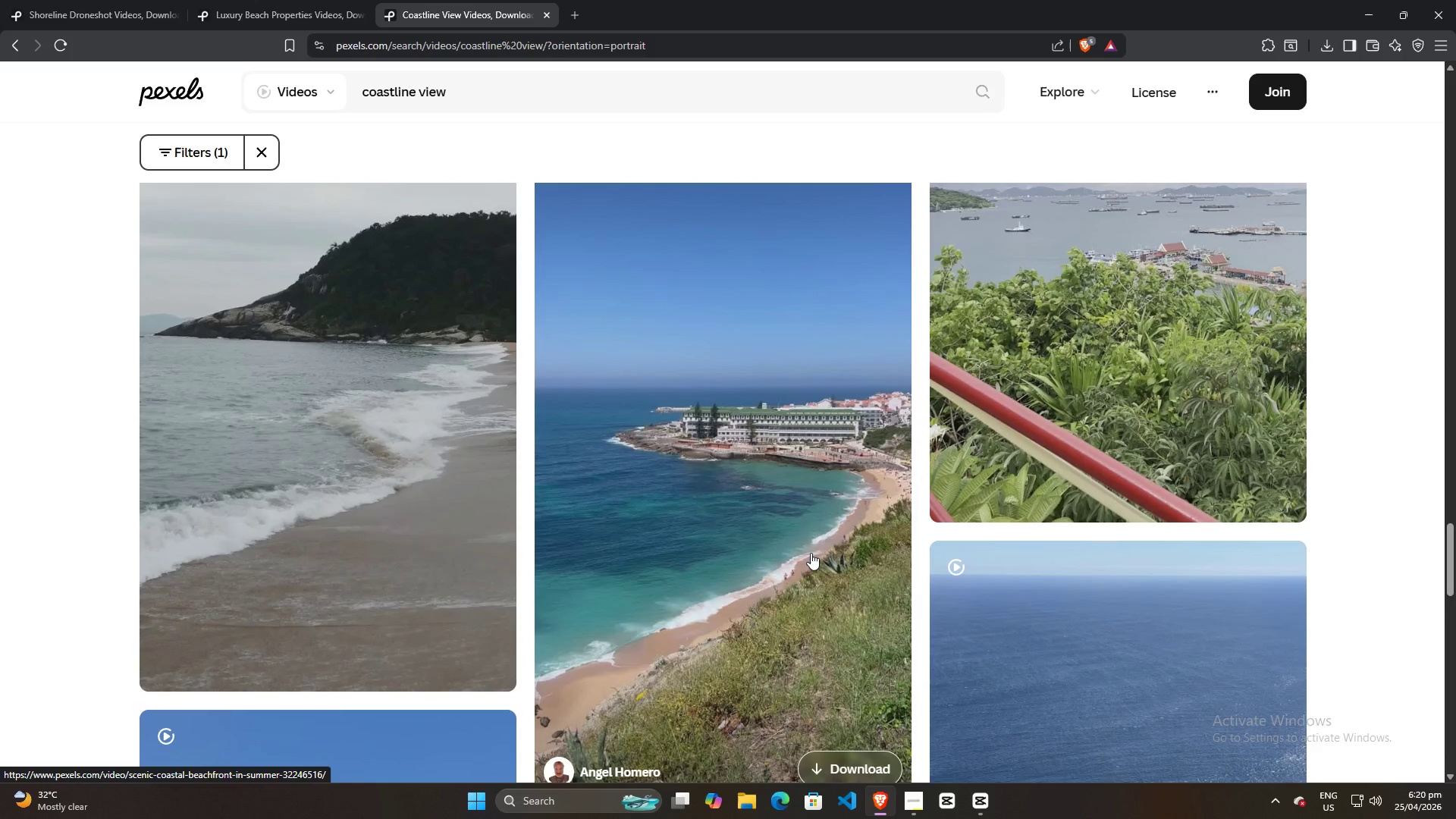 
scroll: coordinate [810, 555], scroll_direction: up, amount: 3.0
 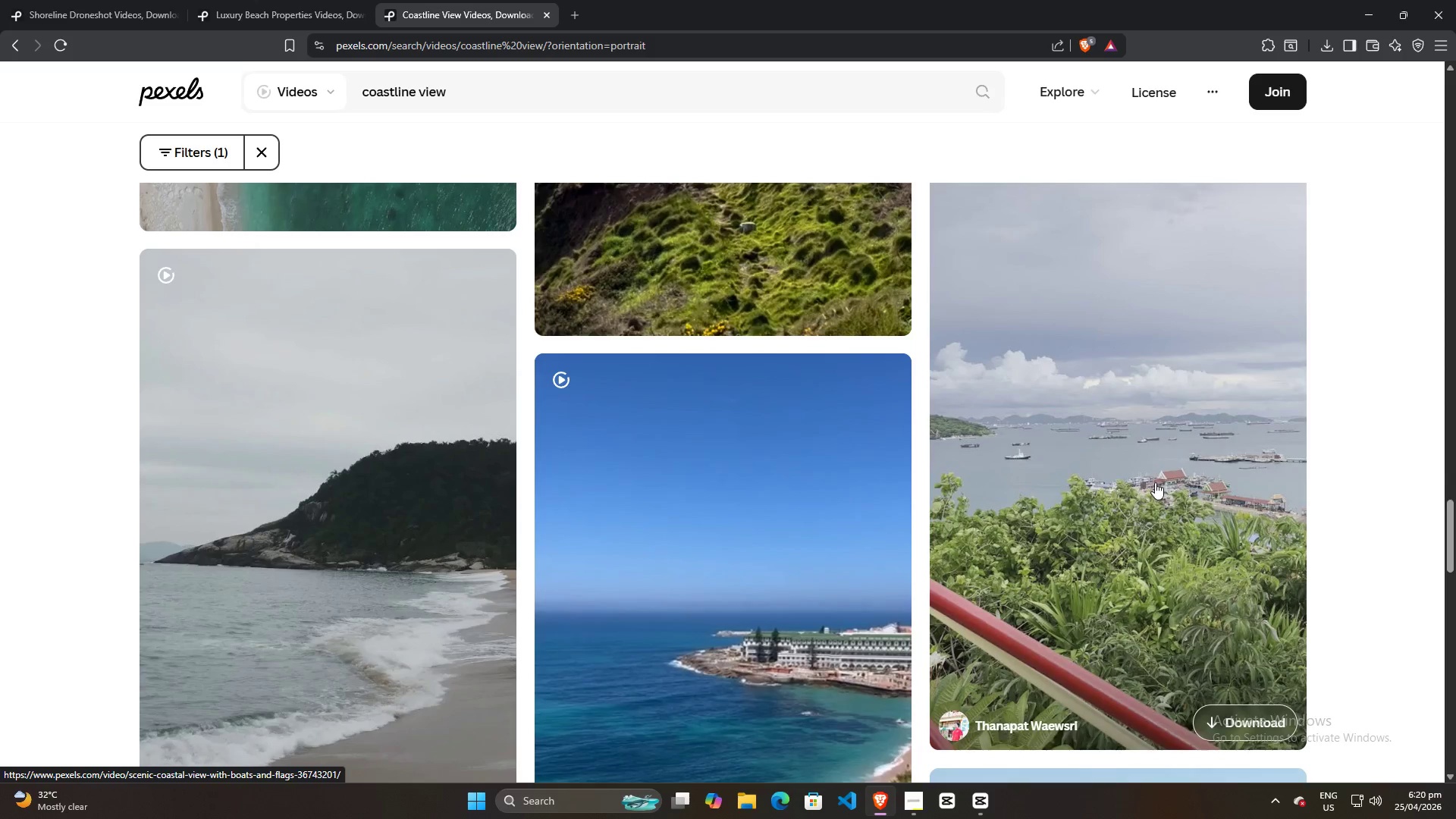 
scroll: coordinate [1151, 485], scroll_direction: down, amount: 1.0
 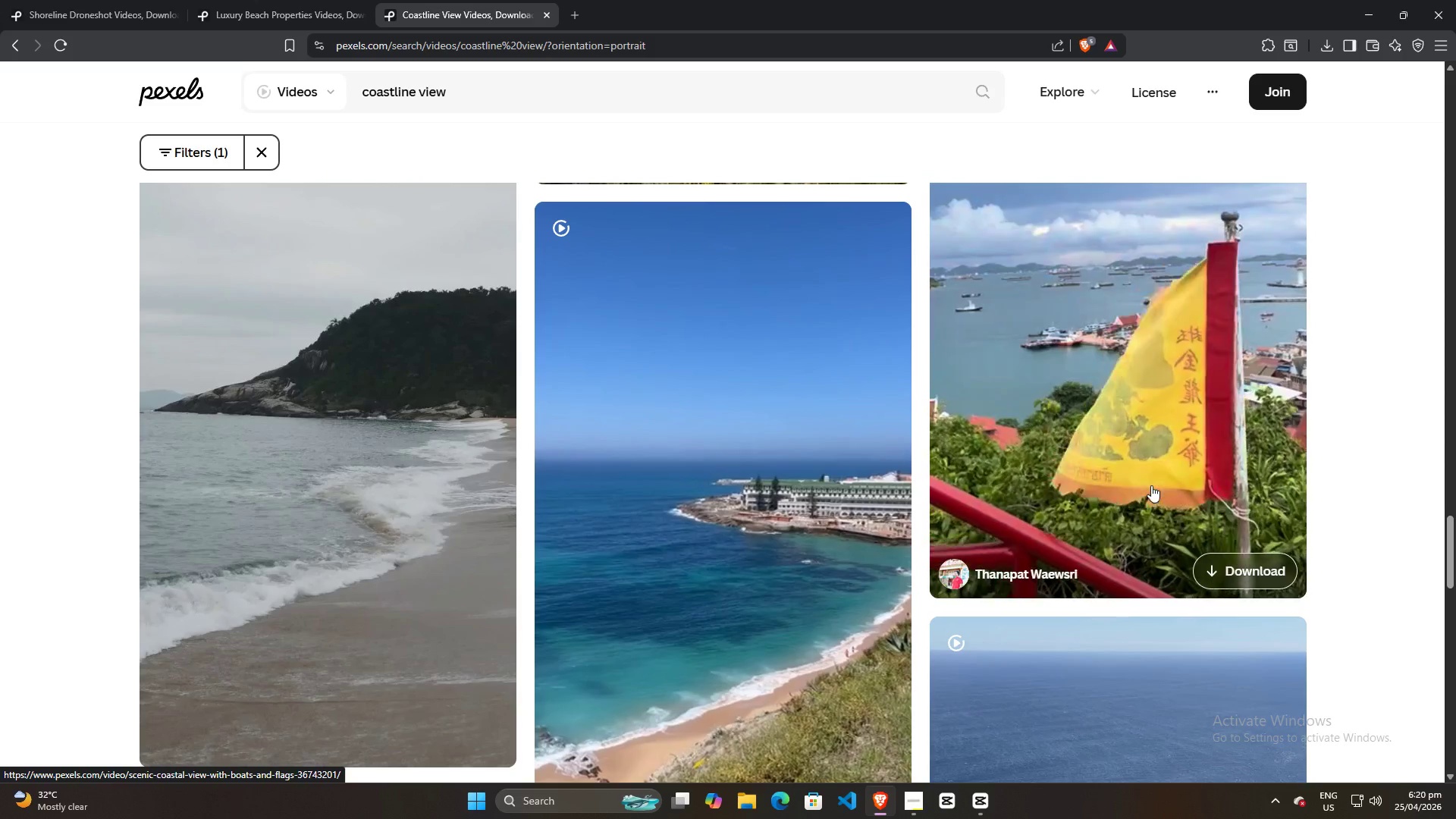 
wait(5.3)
 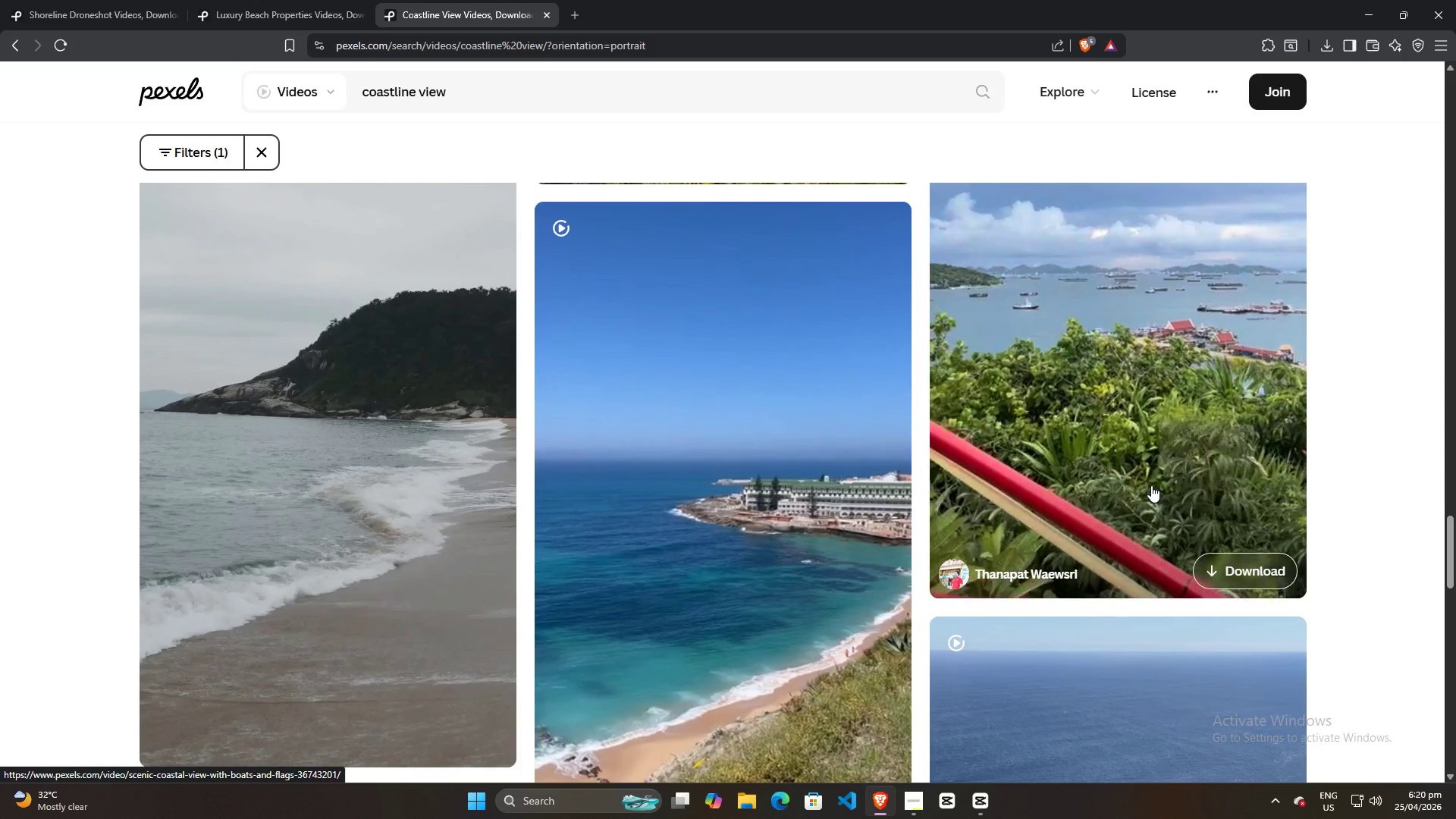 
scroll: coordinate [1012, 496], scroll_direction: down, amount: 9.0
 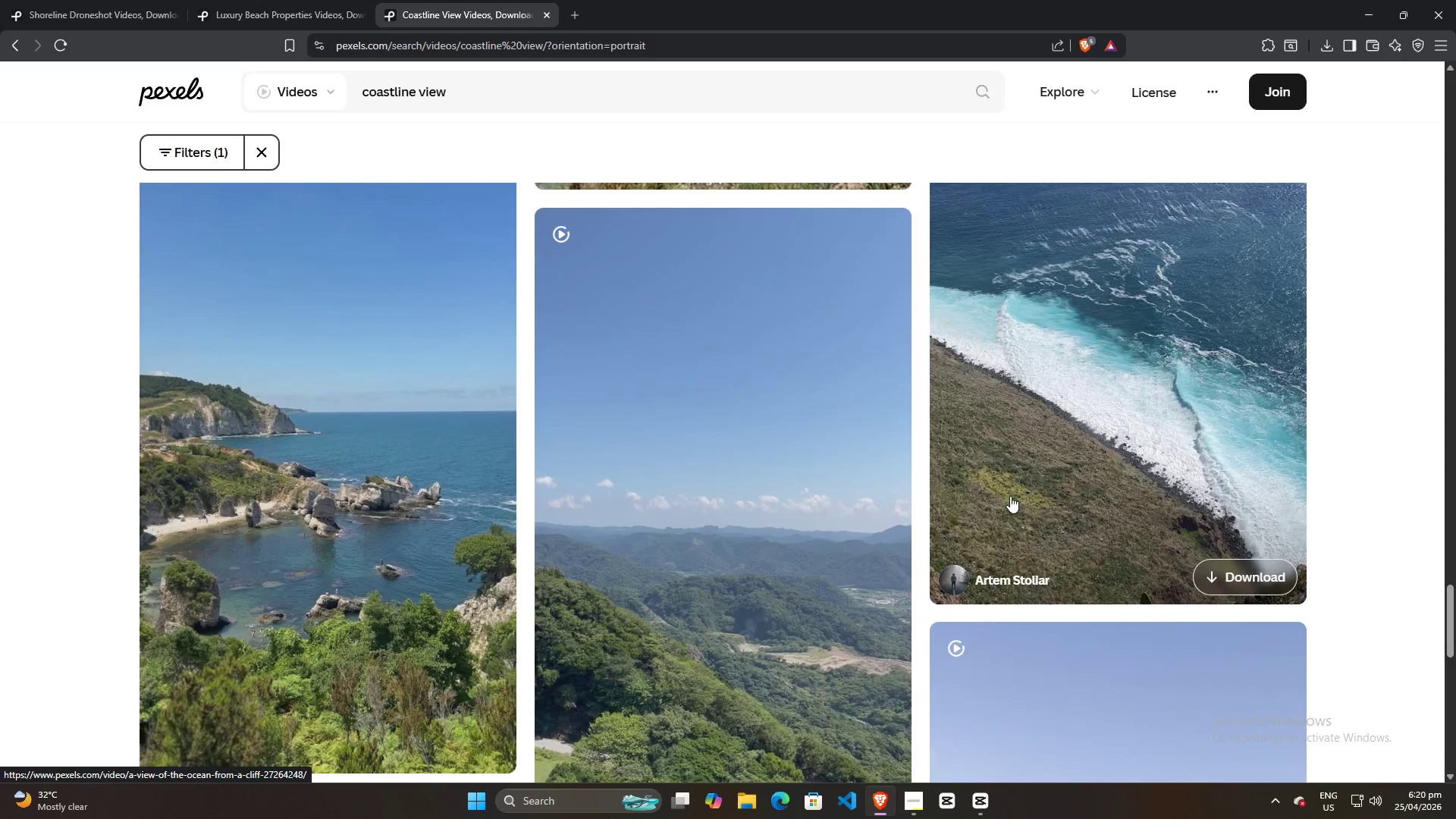 
scroll: coordinate [1011, 496], scroll_direction: up, amount: 4.0
 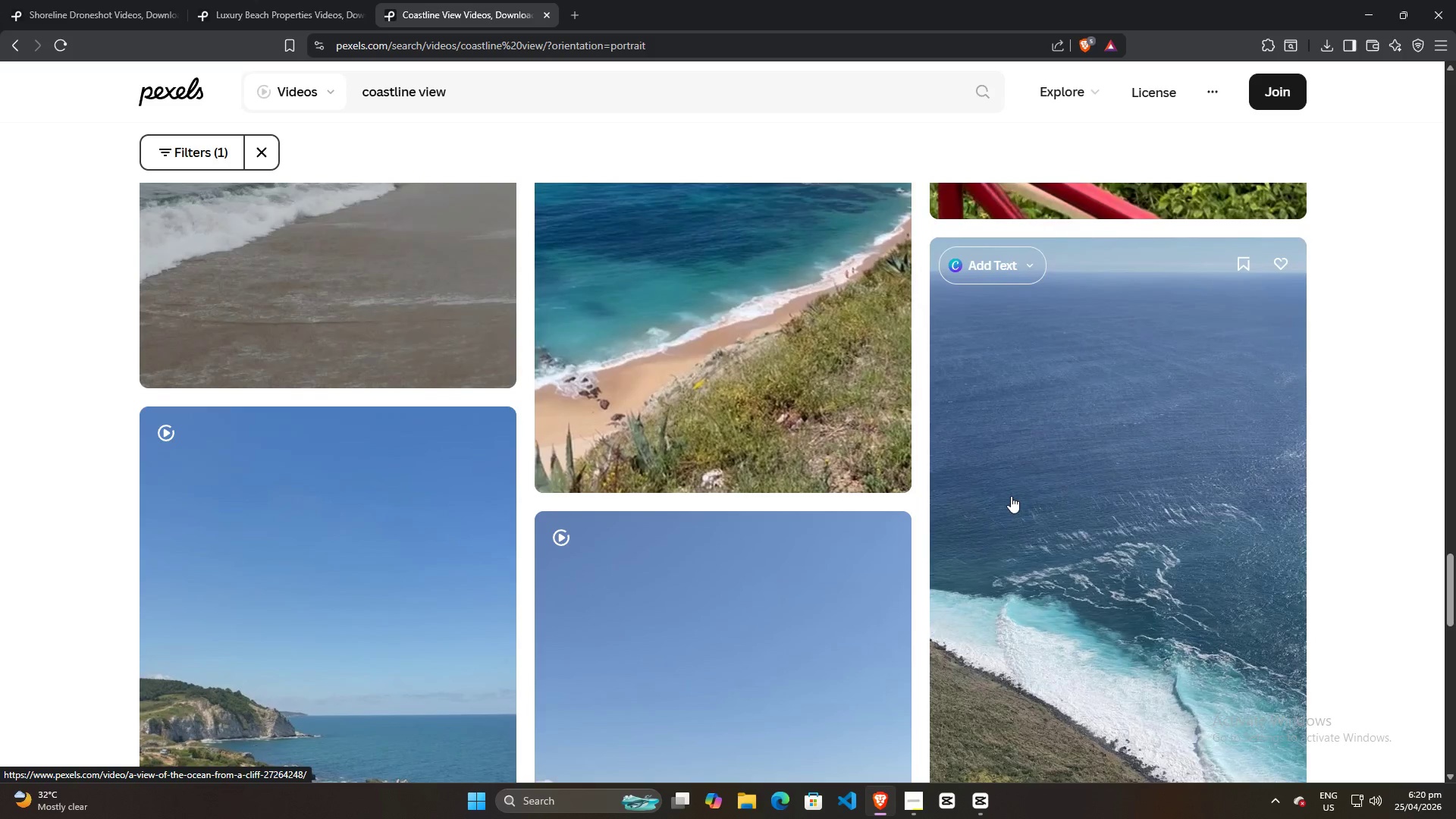 
scroll: coordinate [633, 424], scroll_direction: down, amount: 19.0
 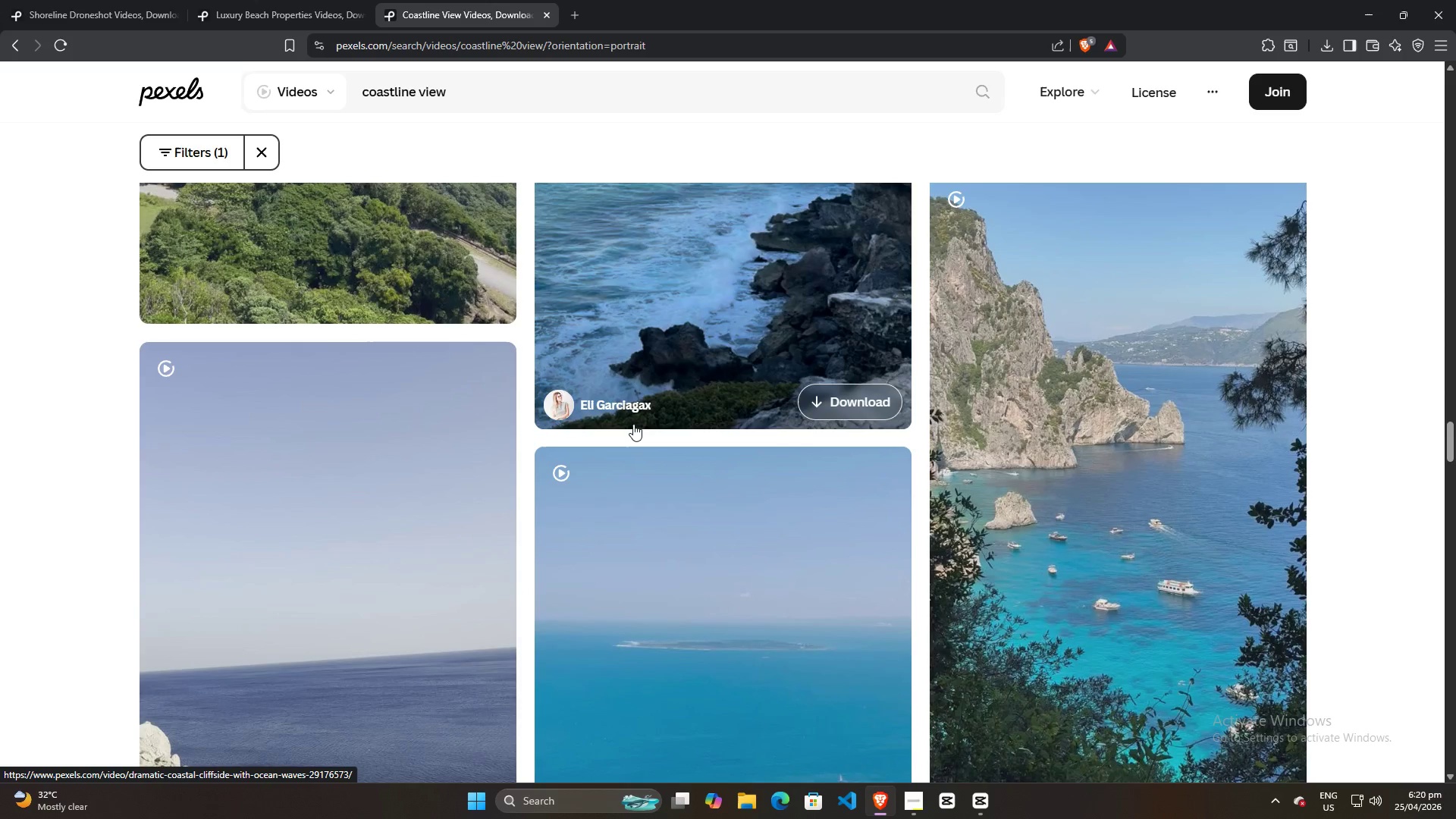 
wait(8.48)
 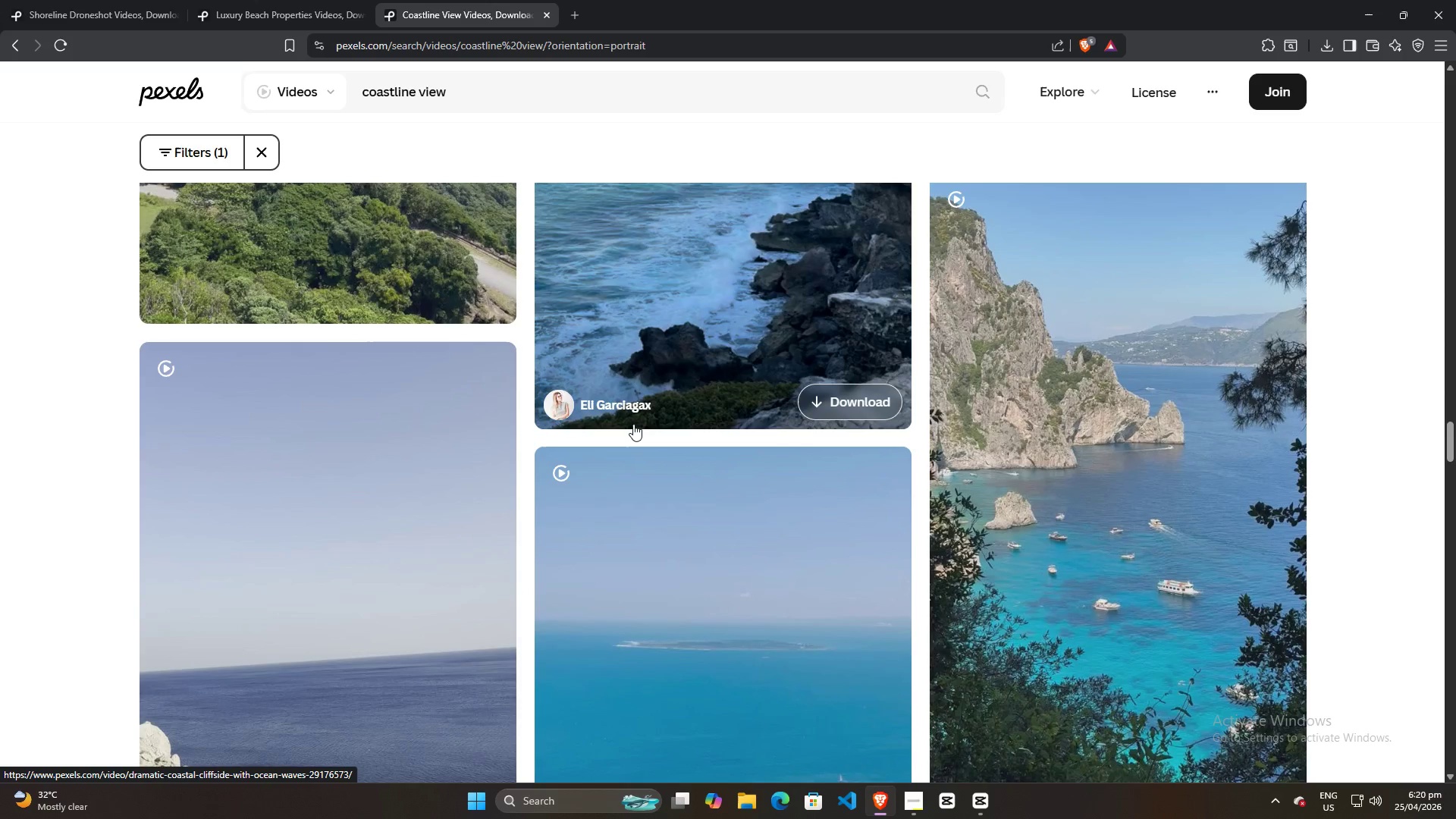 
scroll: coordinate [743, 569], scroll_direction: down, amount: 22.0
 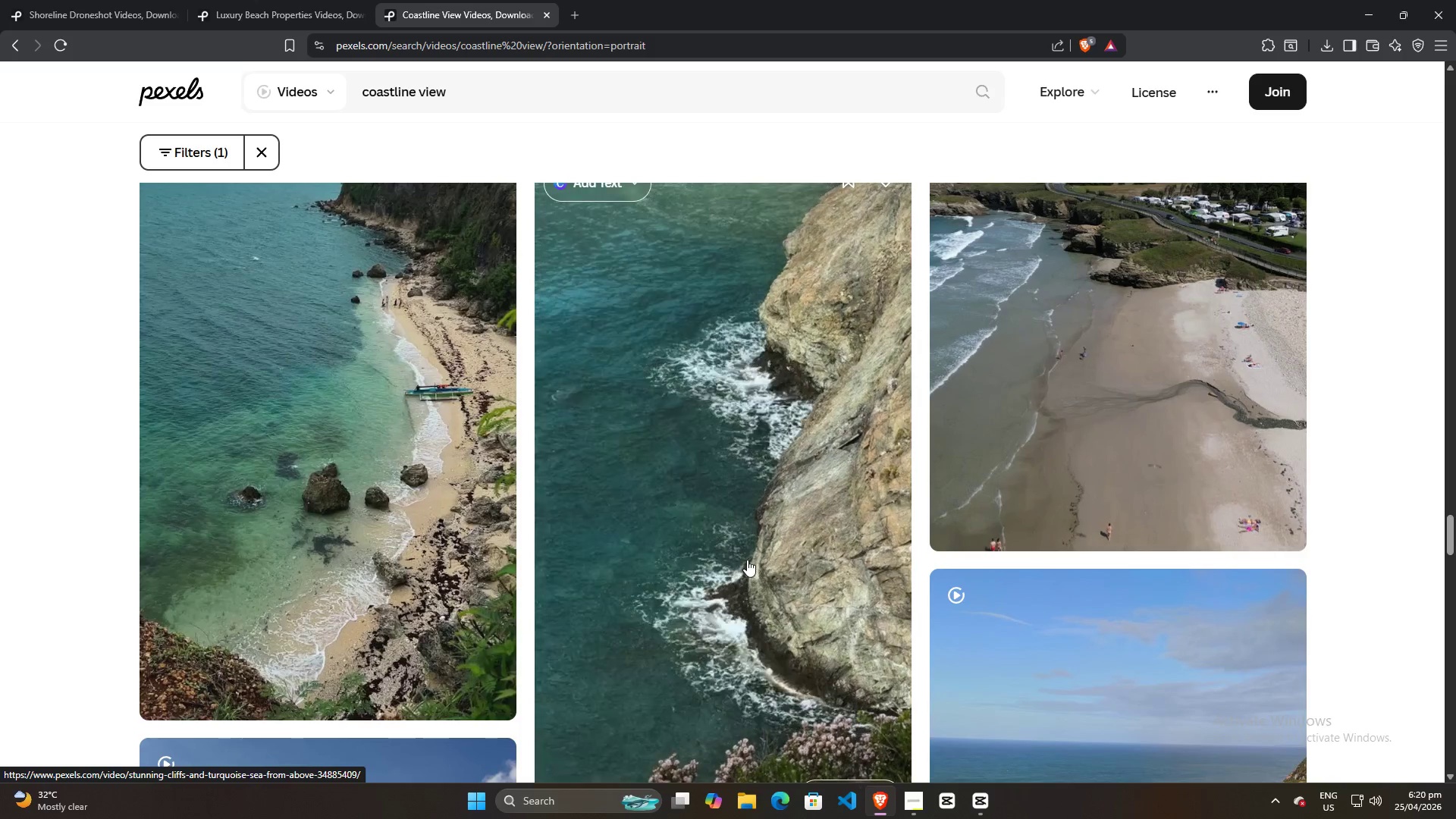 
scroll: coordinate [746, 560], scroll_direction: up, amount: 3.0
 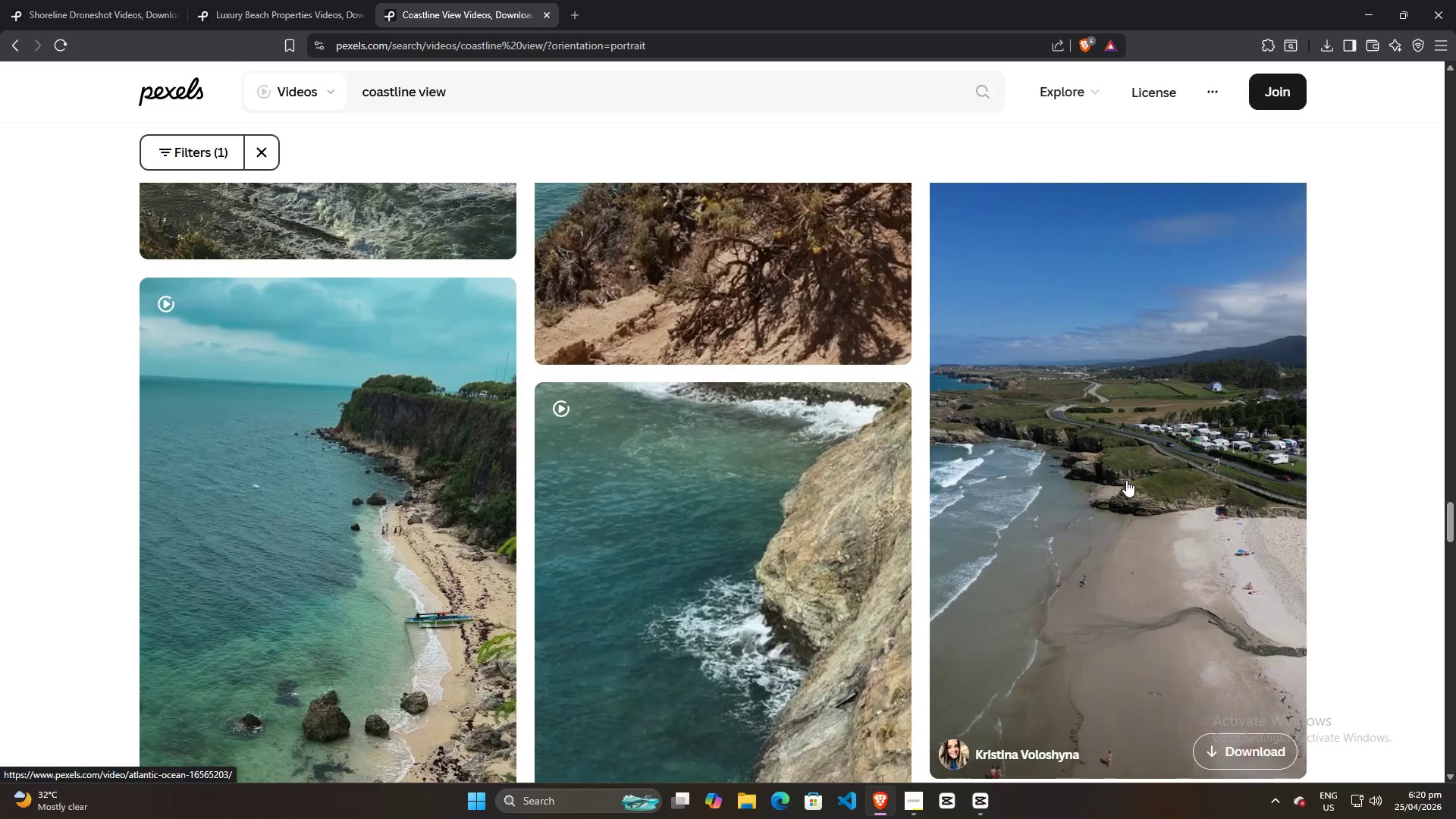 
scroll: coordinate [1126, 480], scroll_direction: down, amount: 50.0
 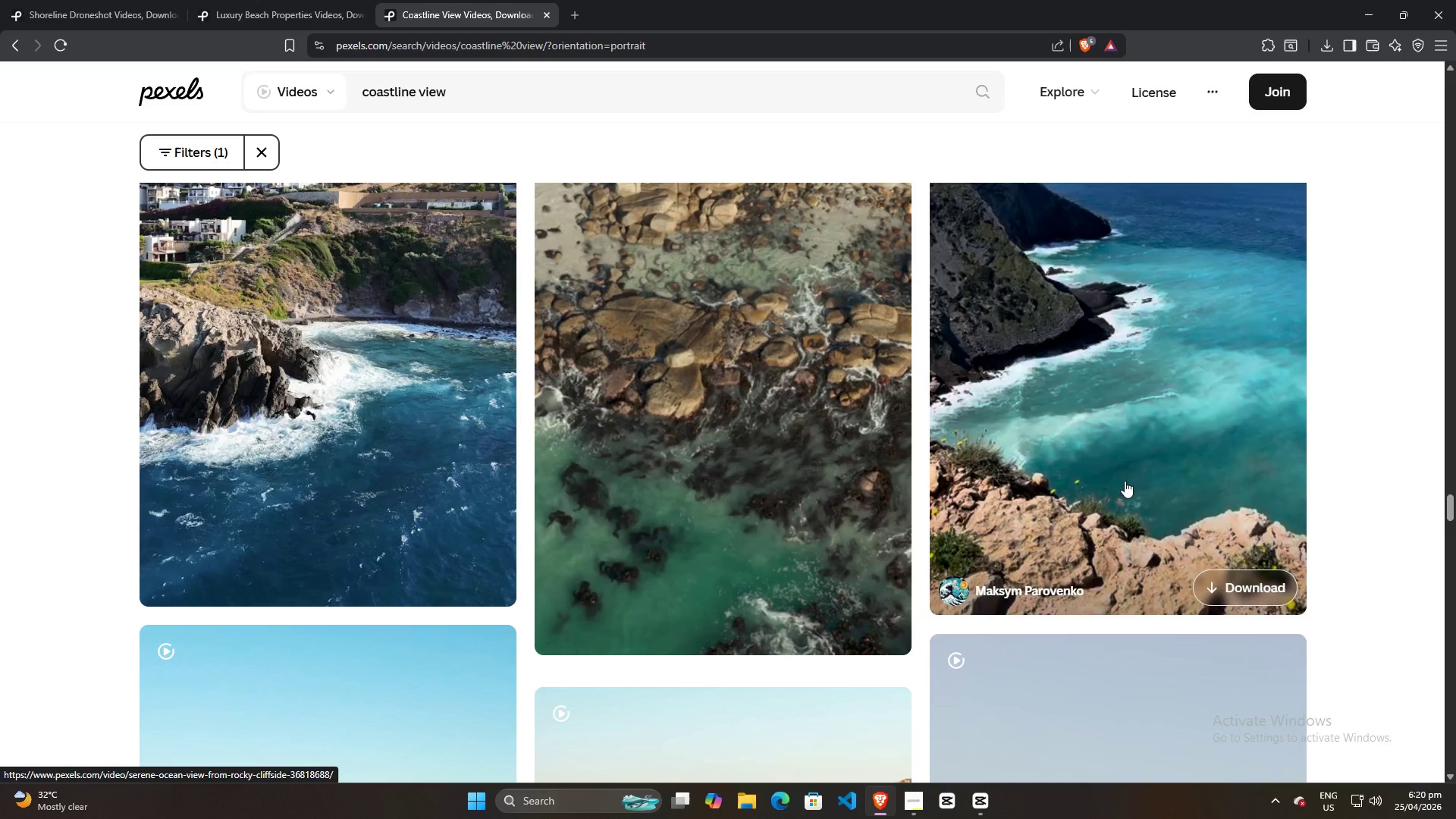 
wait(9.26)
 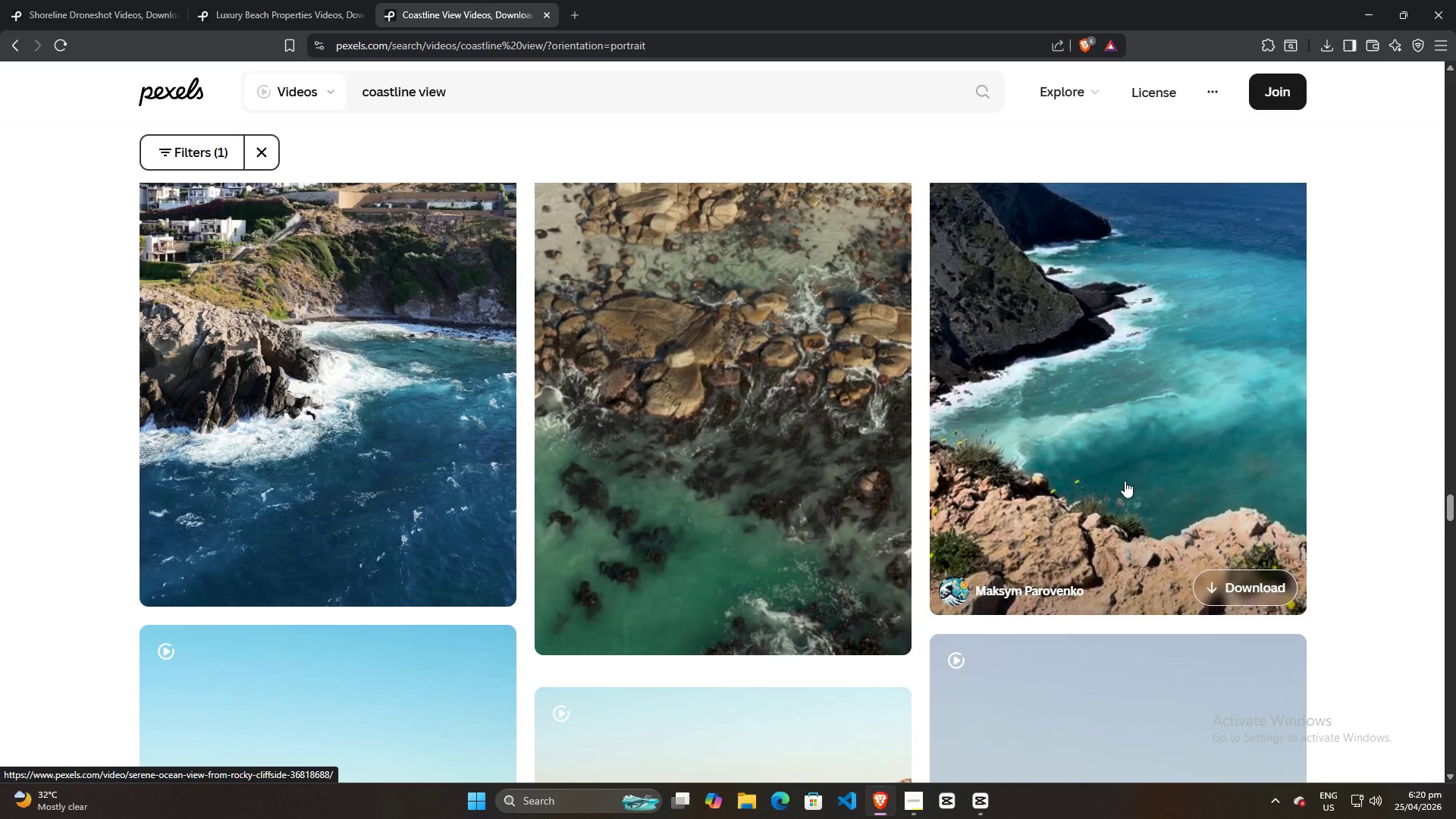 
scroll: coordinate [444, 372], scroll_direction: up, amount: 3.0
 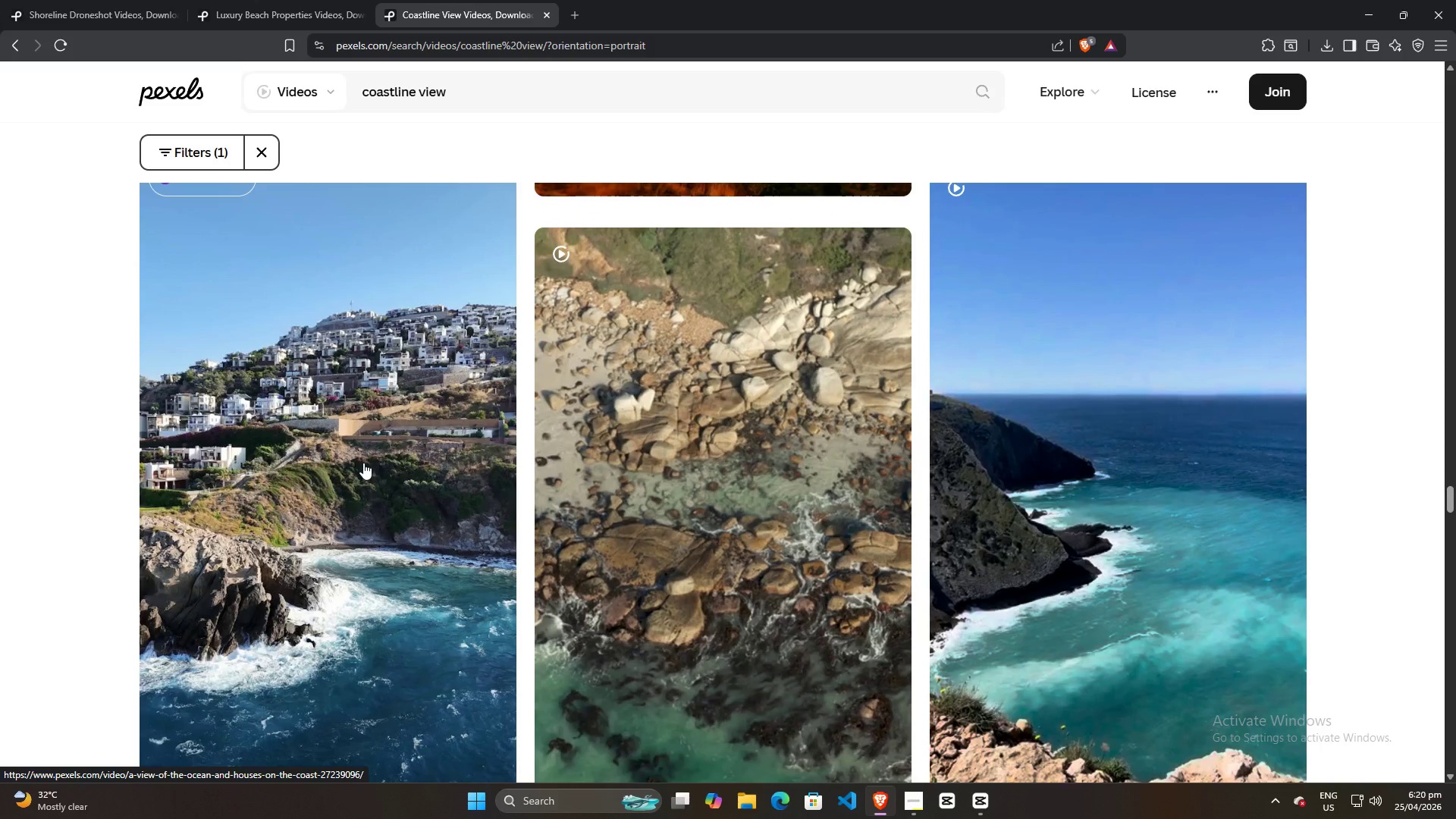 
scroll: coordinate [732, 551], scroll_direction: down, amount: 14.0
 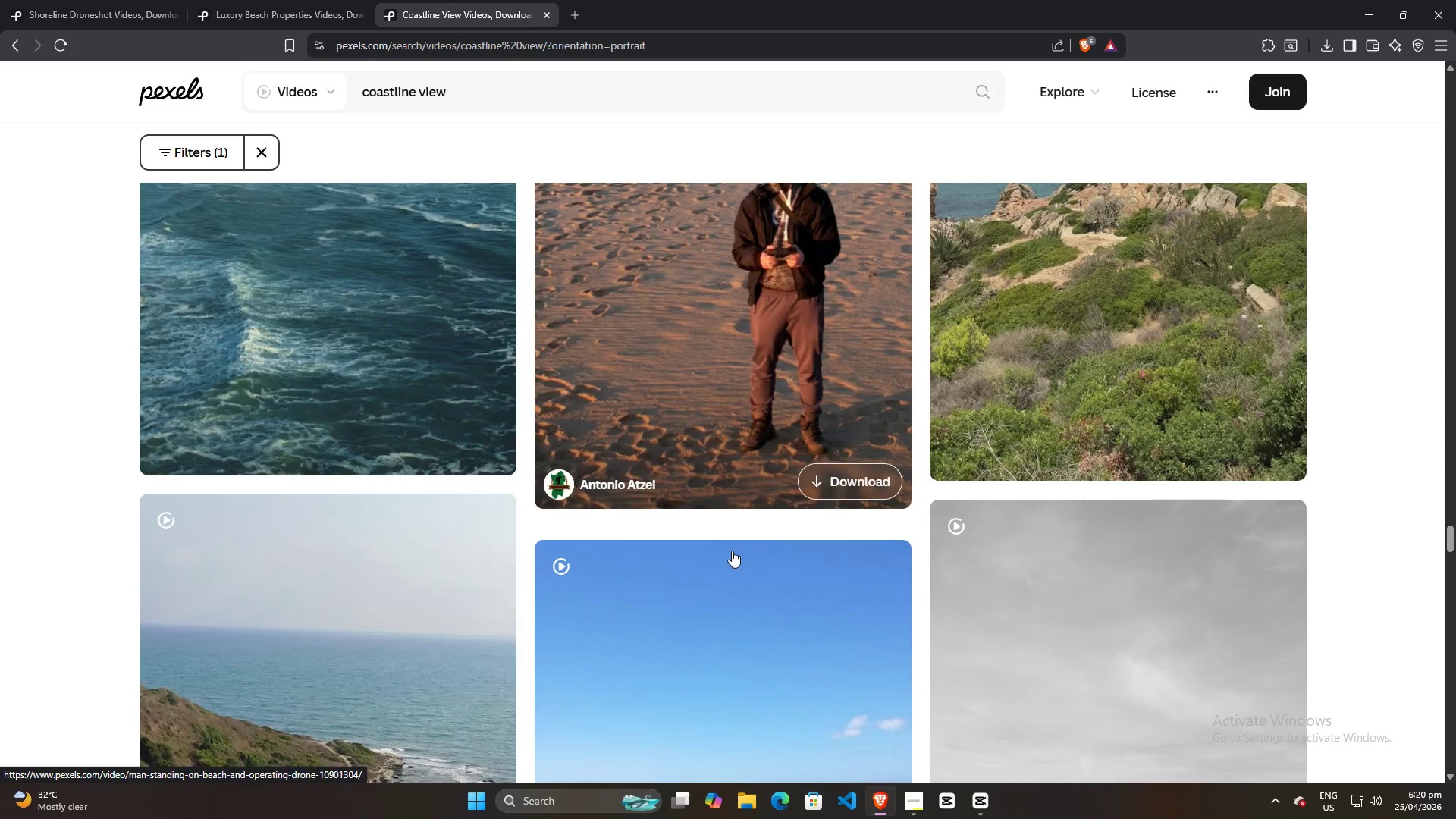 
scroll: coordinate [732, 551], scroll_direction: up, amount: 3.0
 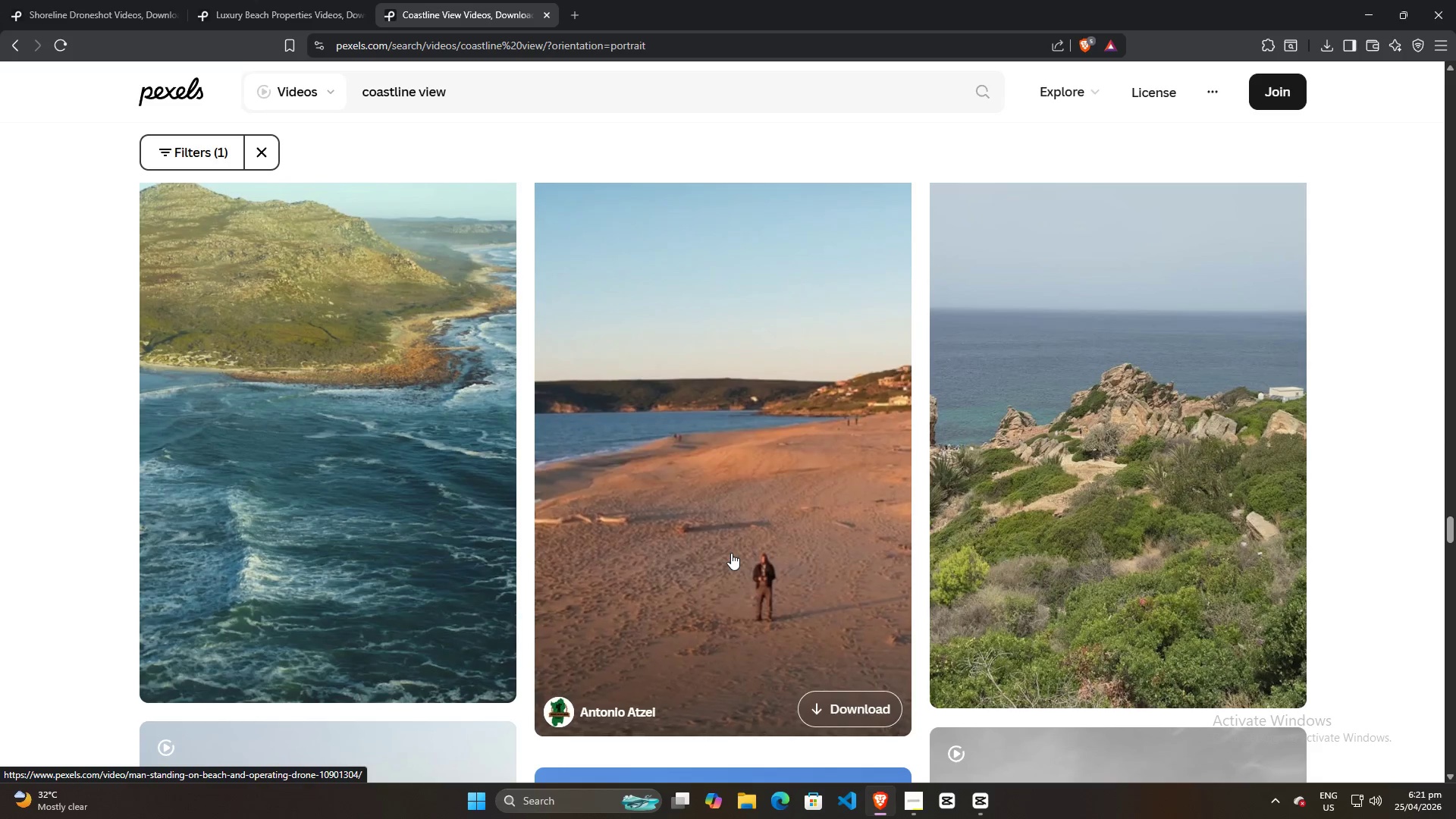 
wait(13.29)
 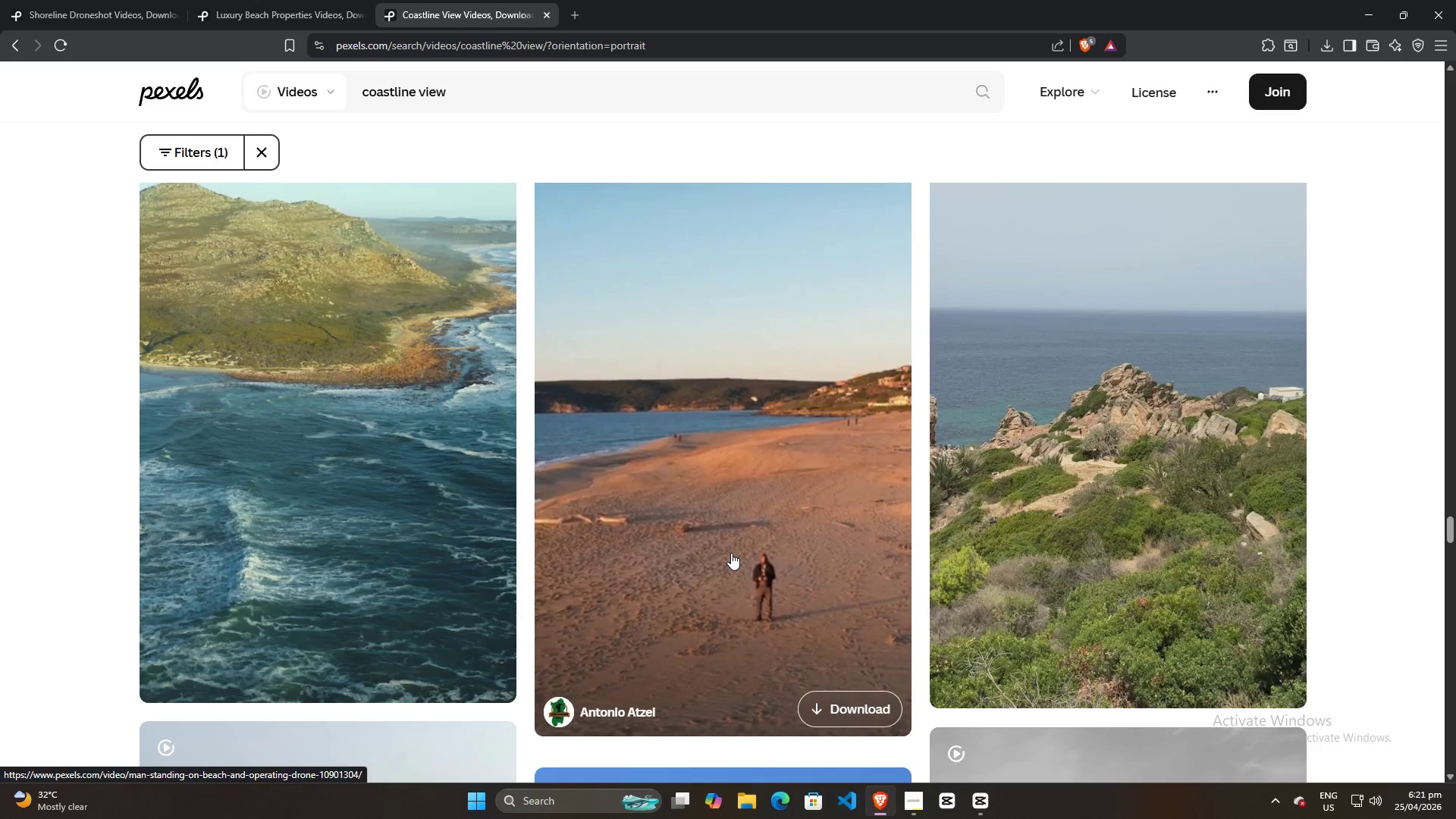 
left_click([849, 706])
 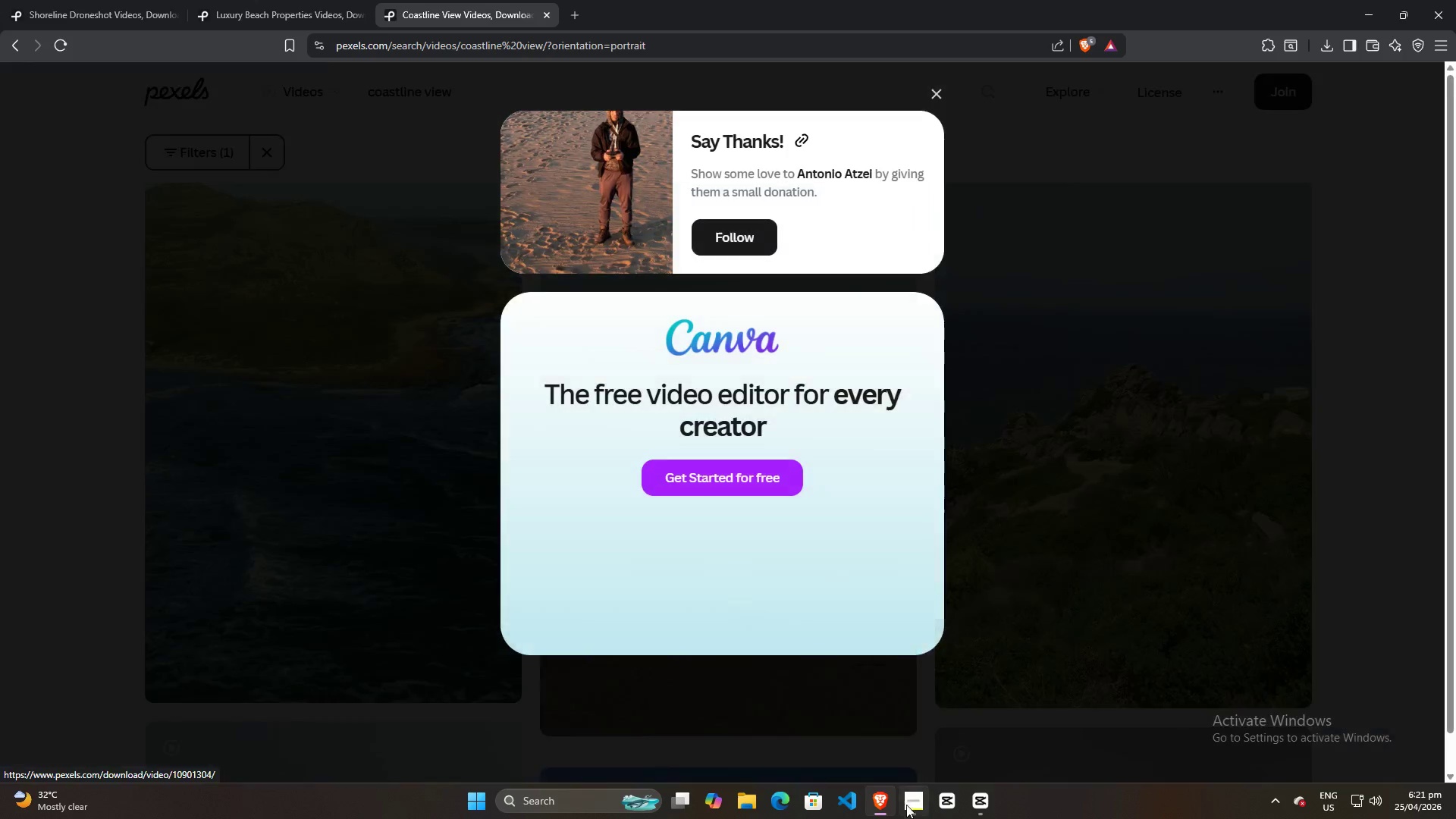 
left_click([915, 808])